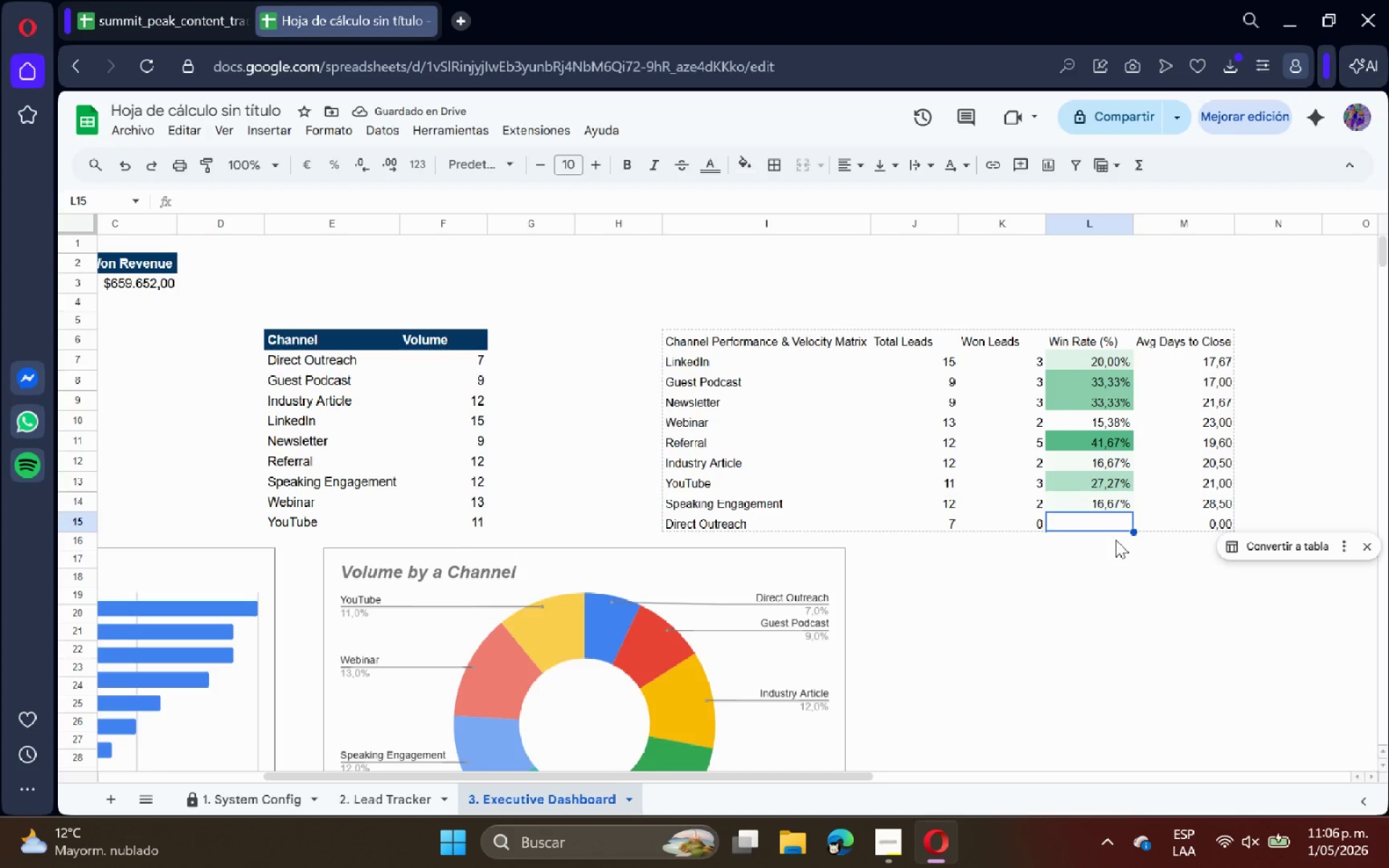 
key(5)
 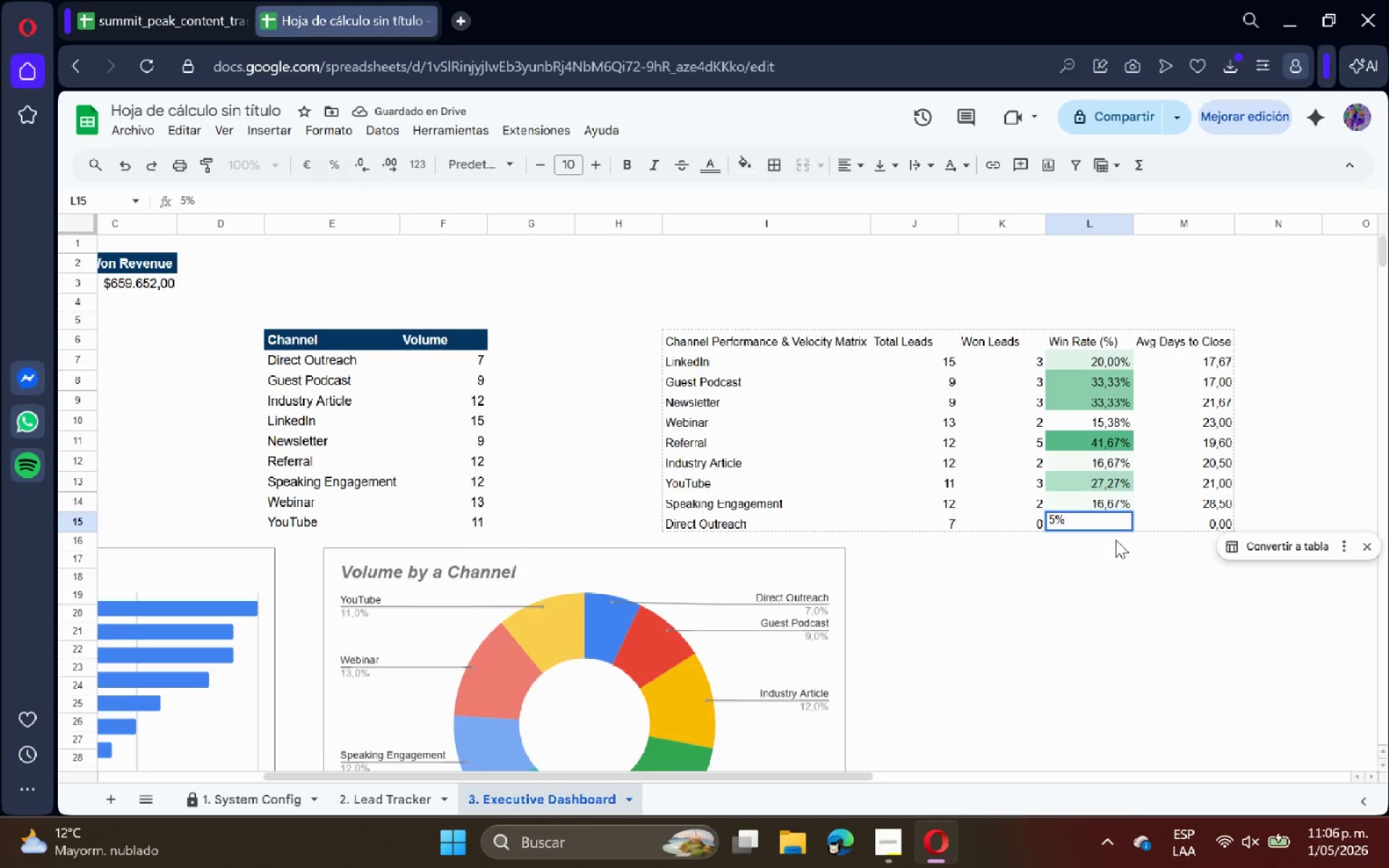 
key(Enter)
 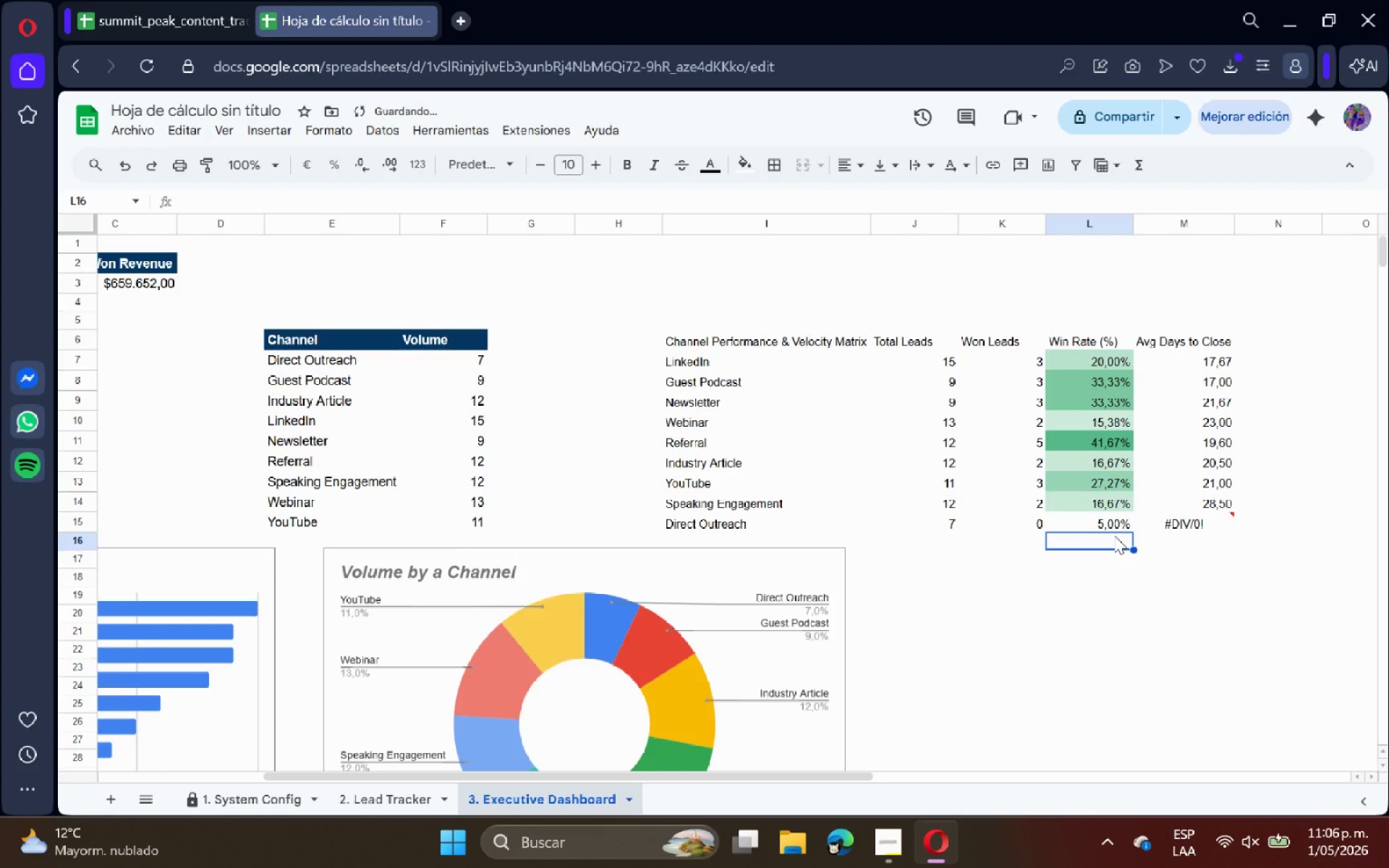 
key(Control+Z)
 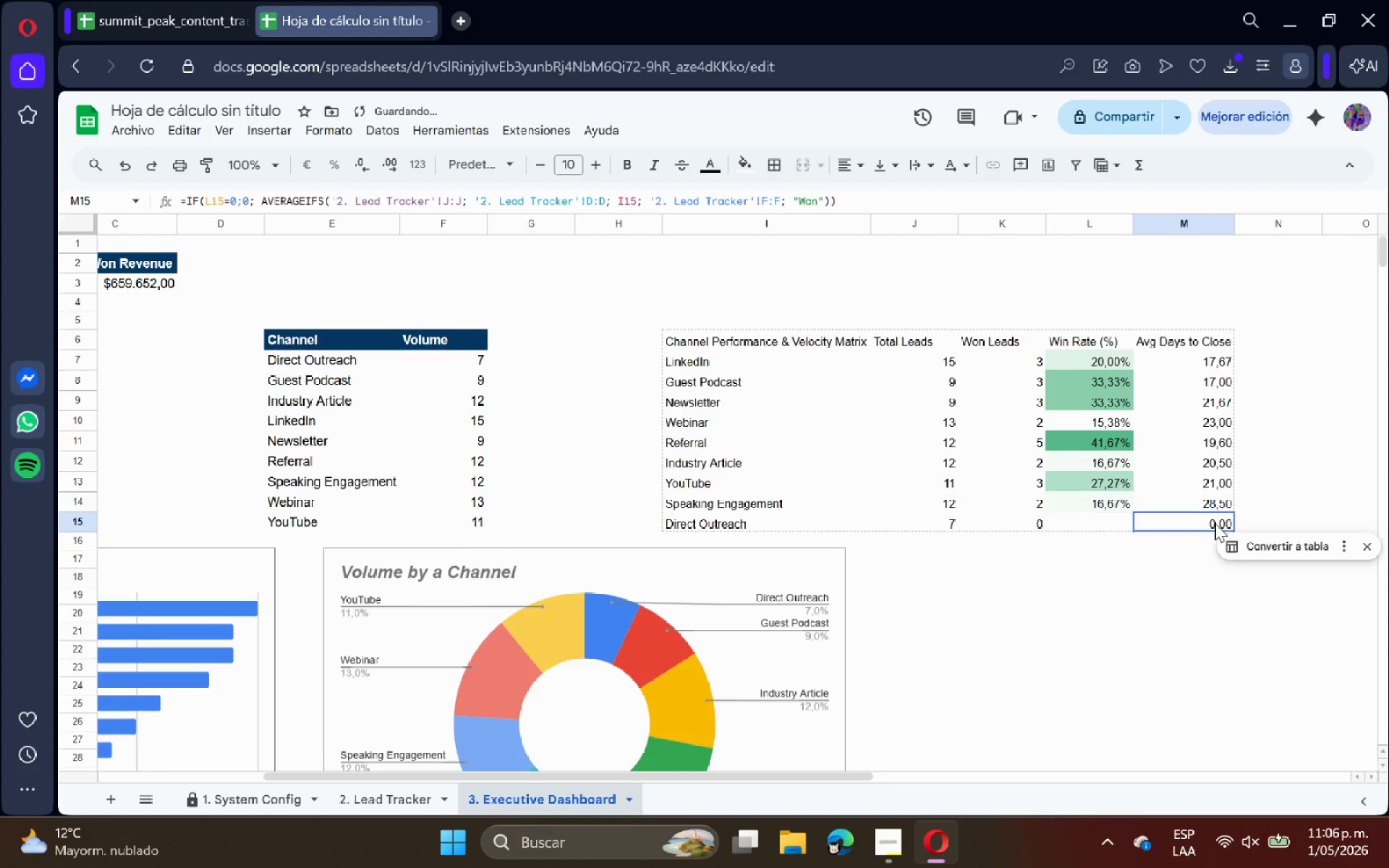 
double_click([1215, 523])
 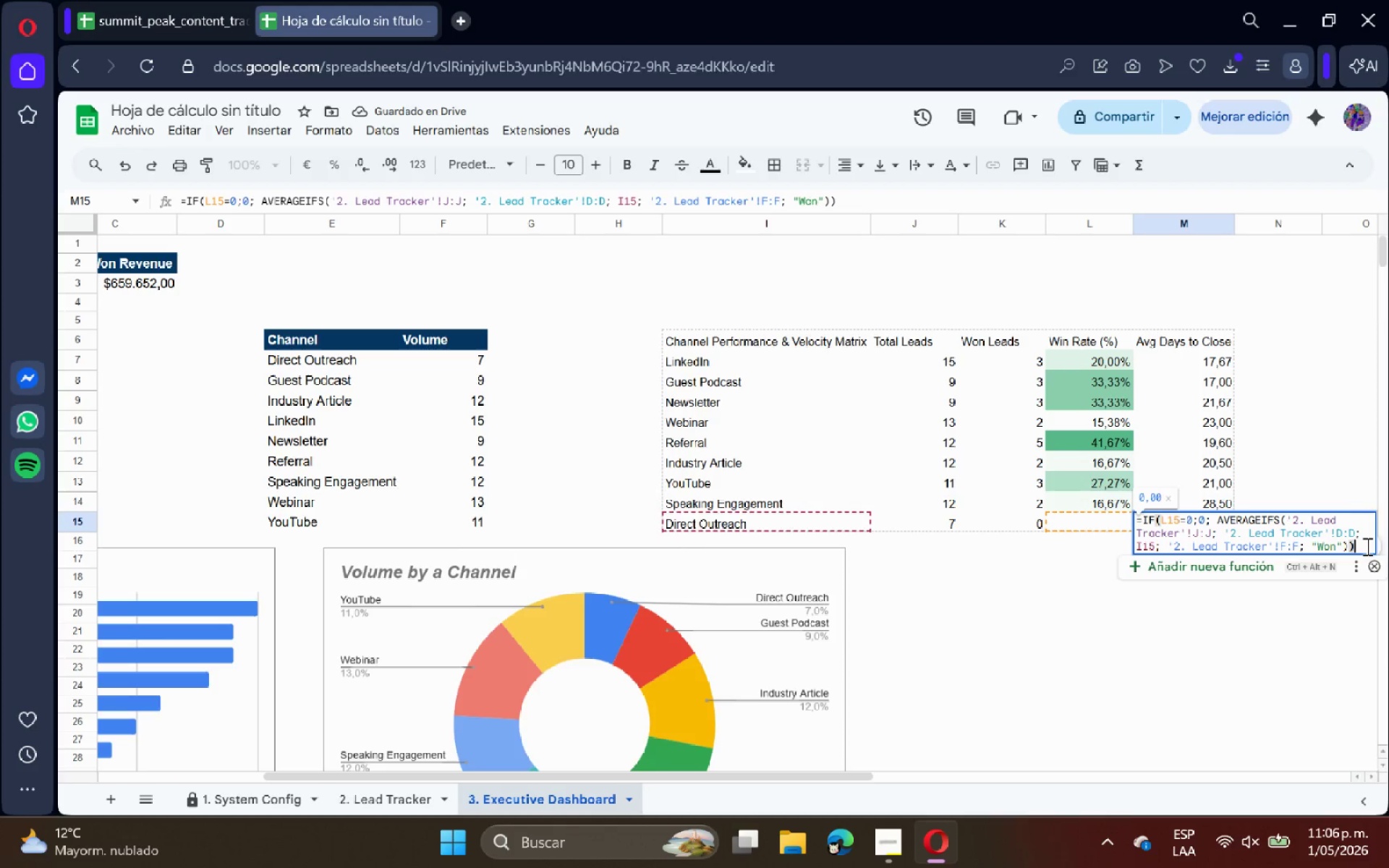 
left_click([1346, 480])
 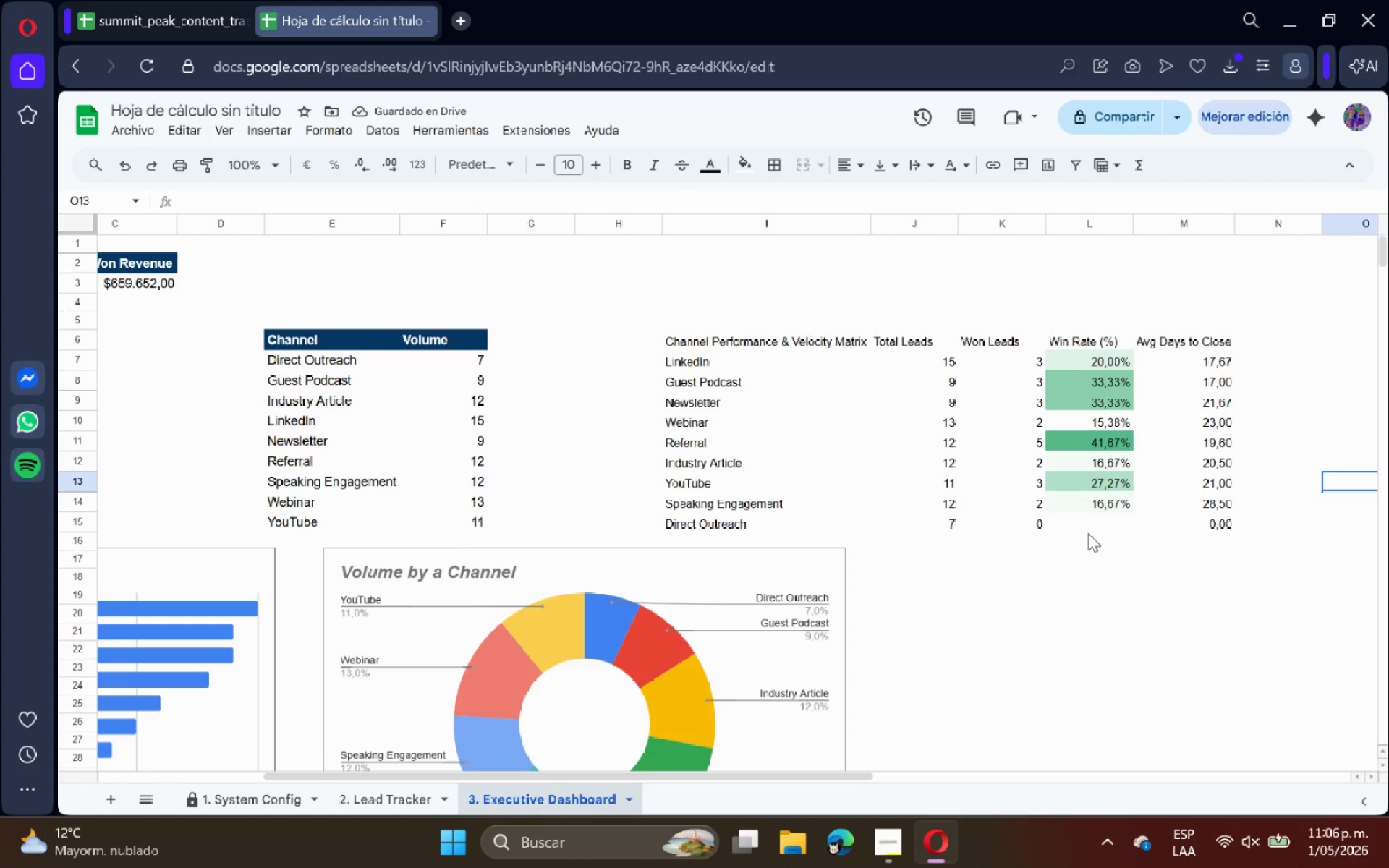 
left_click([1084, 529])
 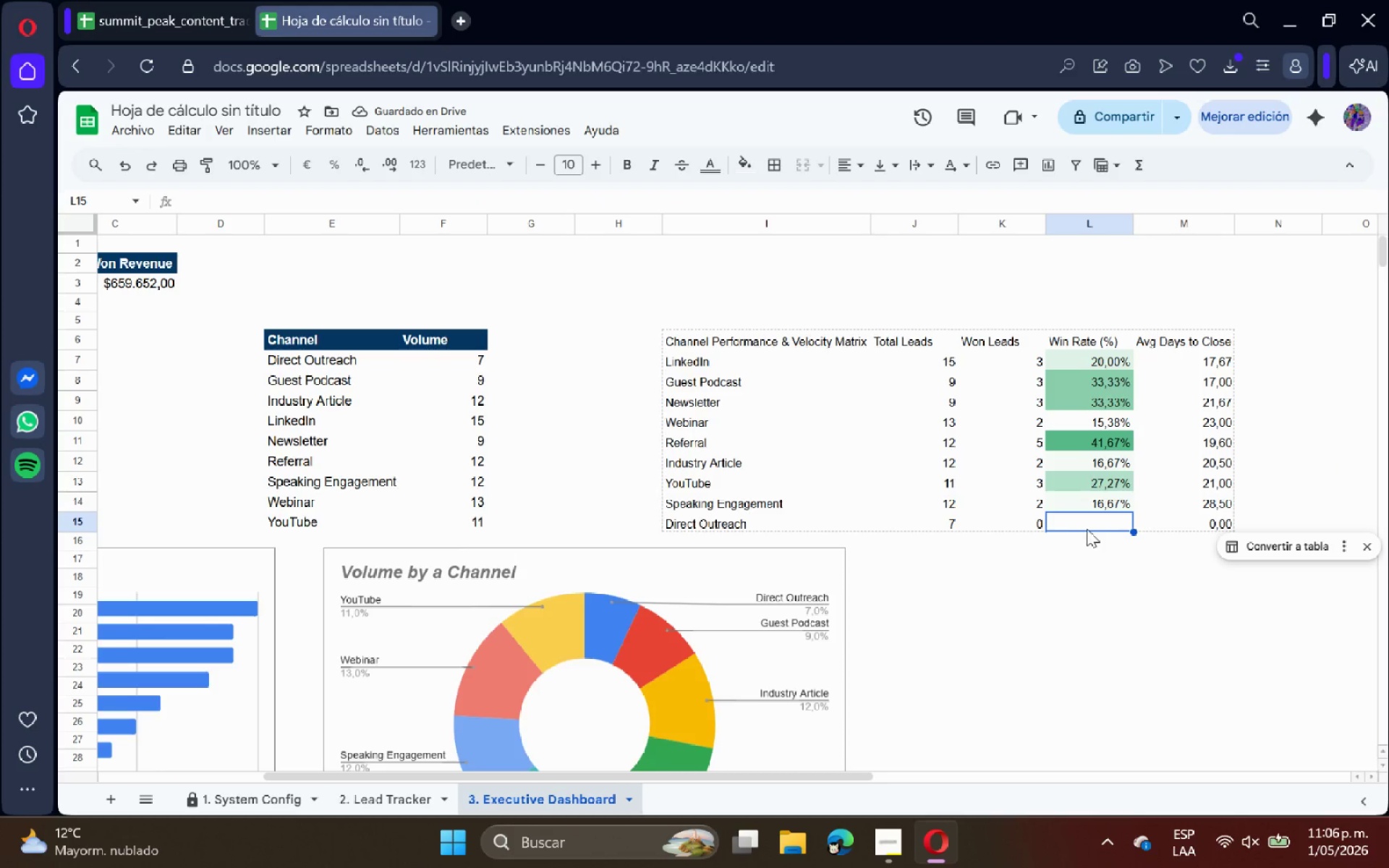 
key(0)
 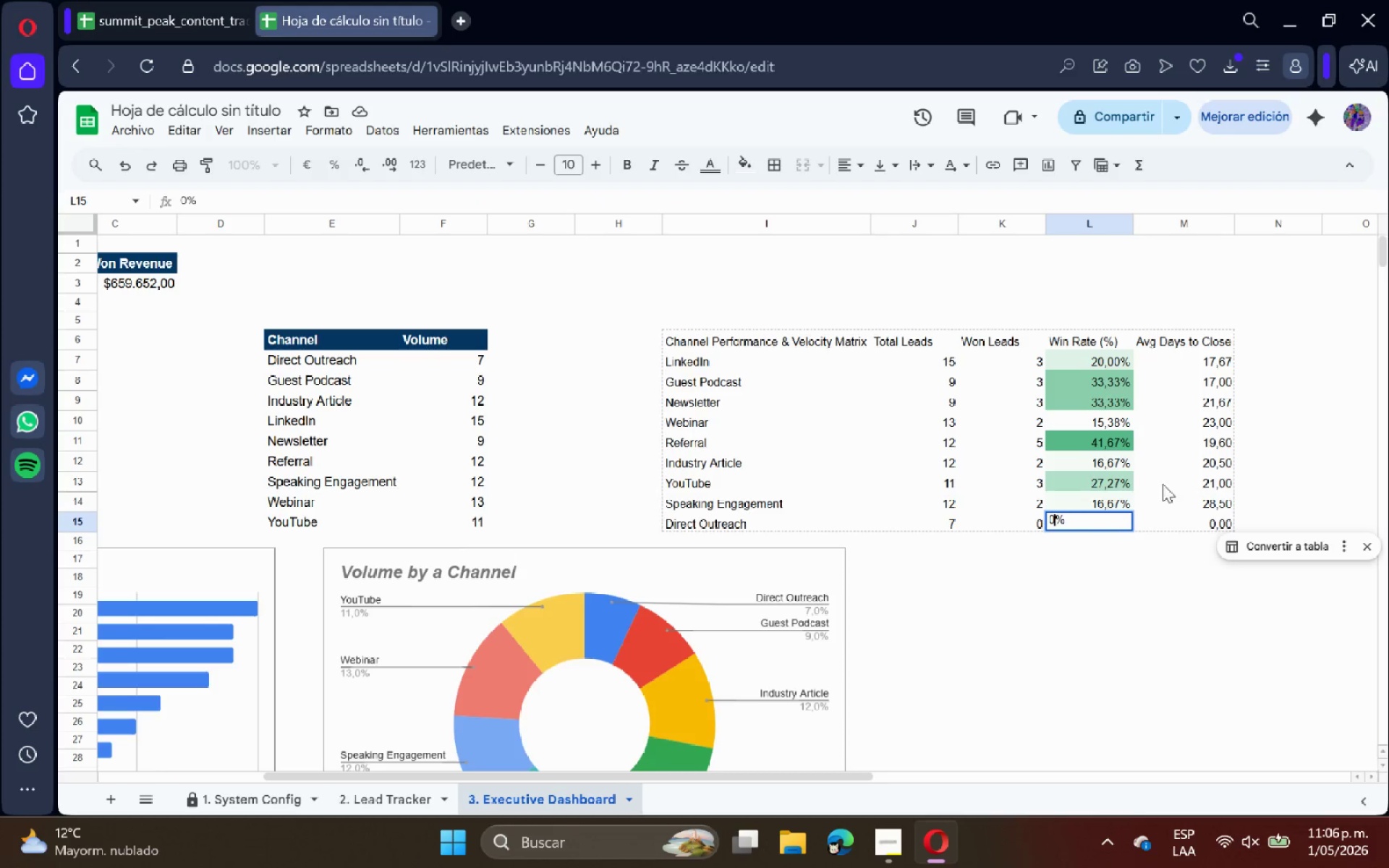 
left_click([1094, 524])
 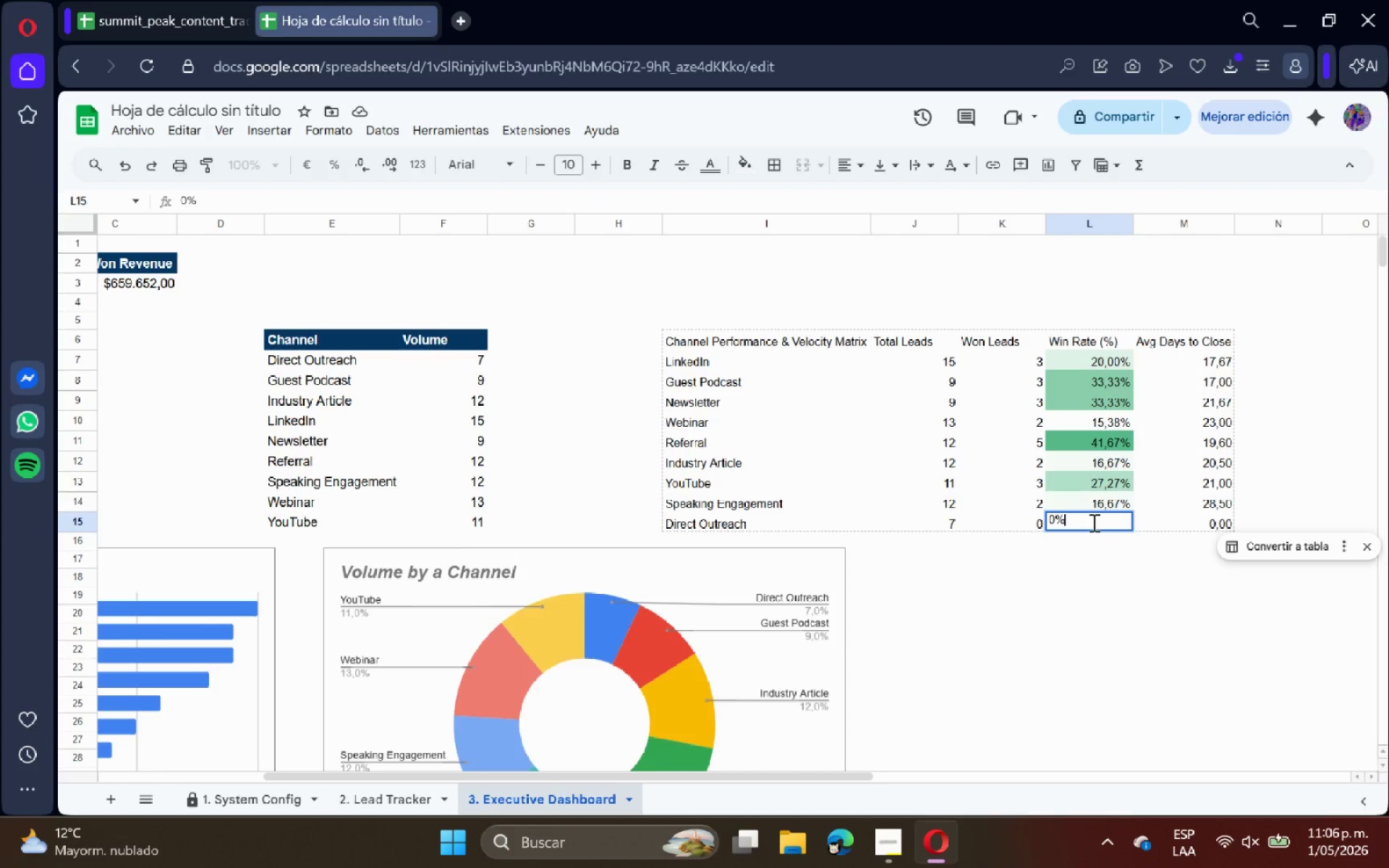 
key(Backspace)
 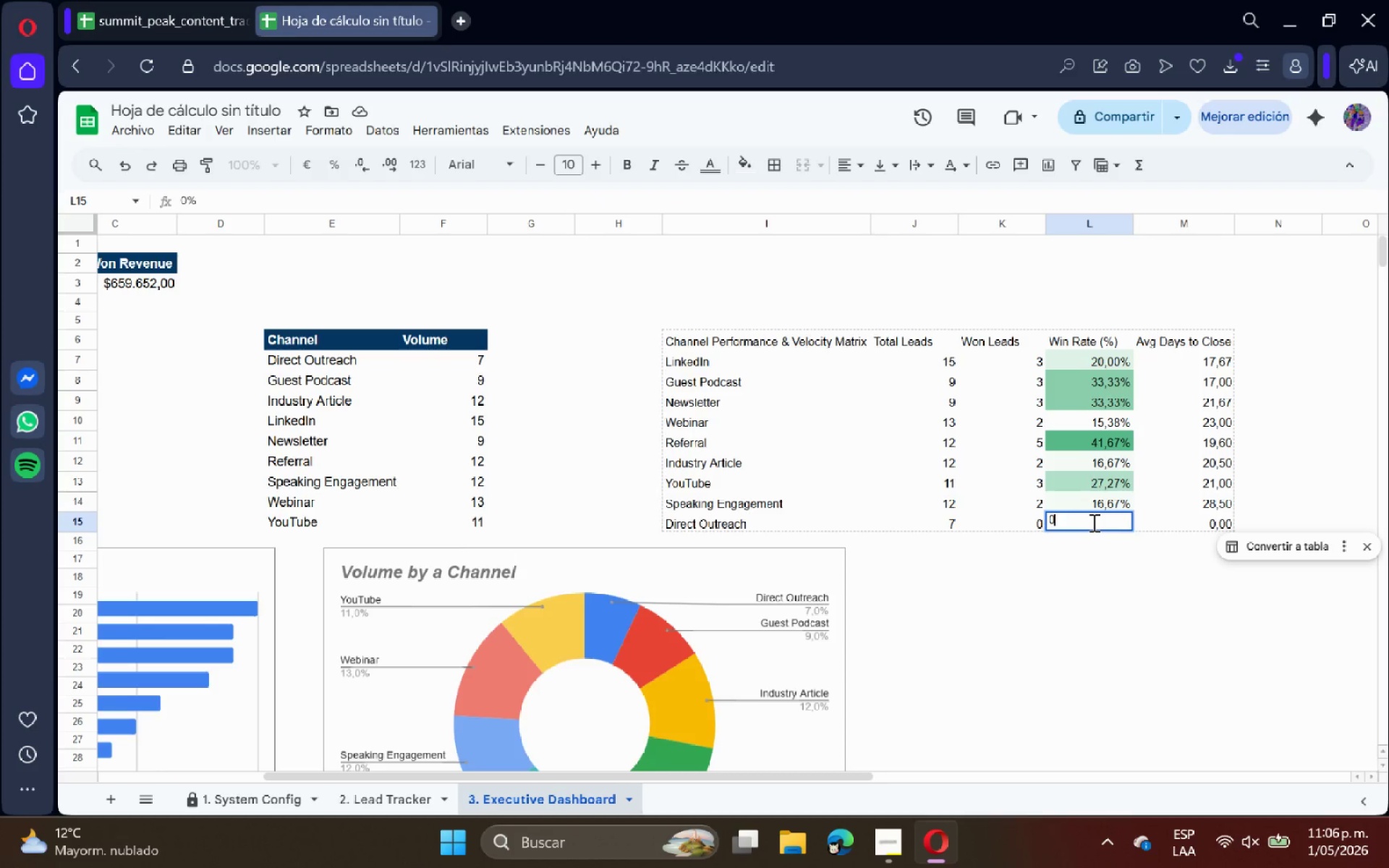 
key(Backspace)
 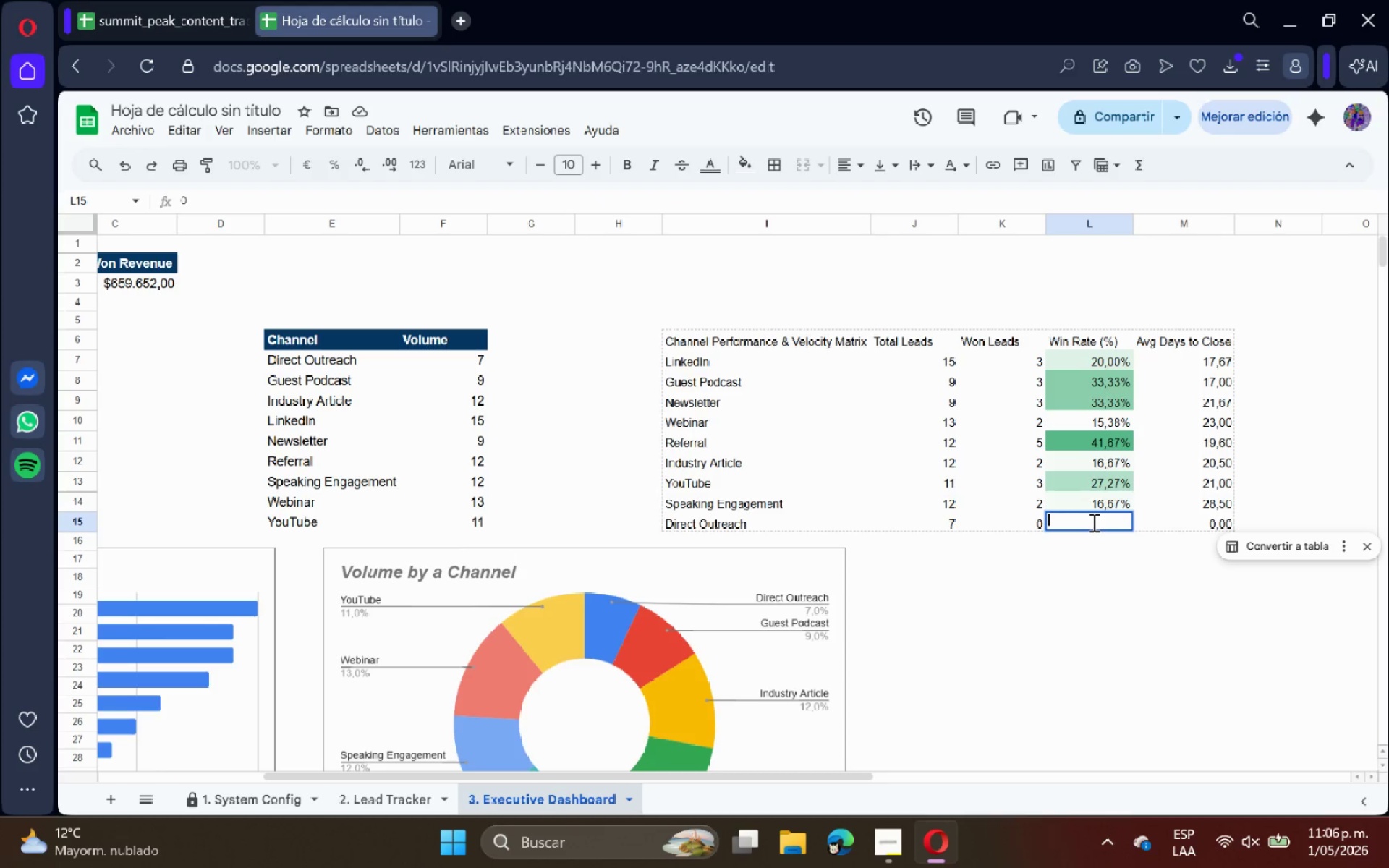 
key(Backspace)
 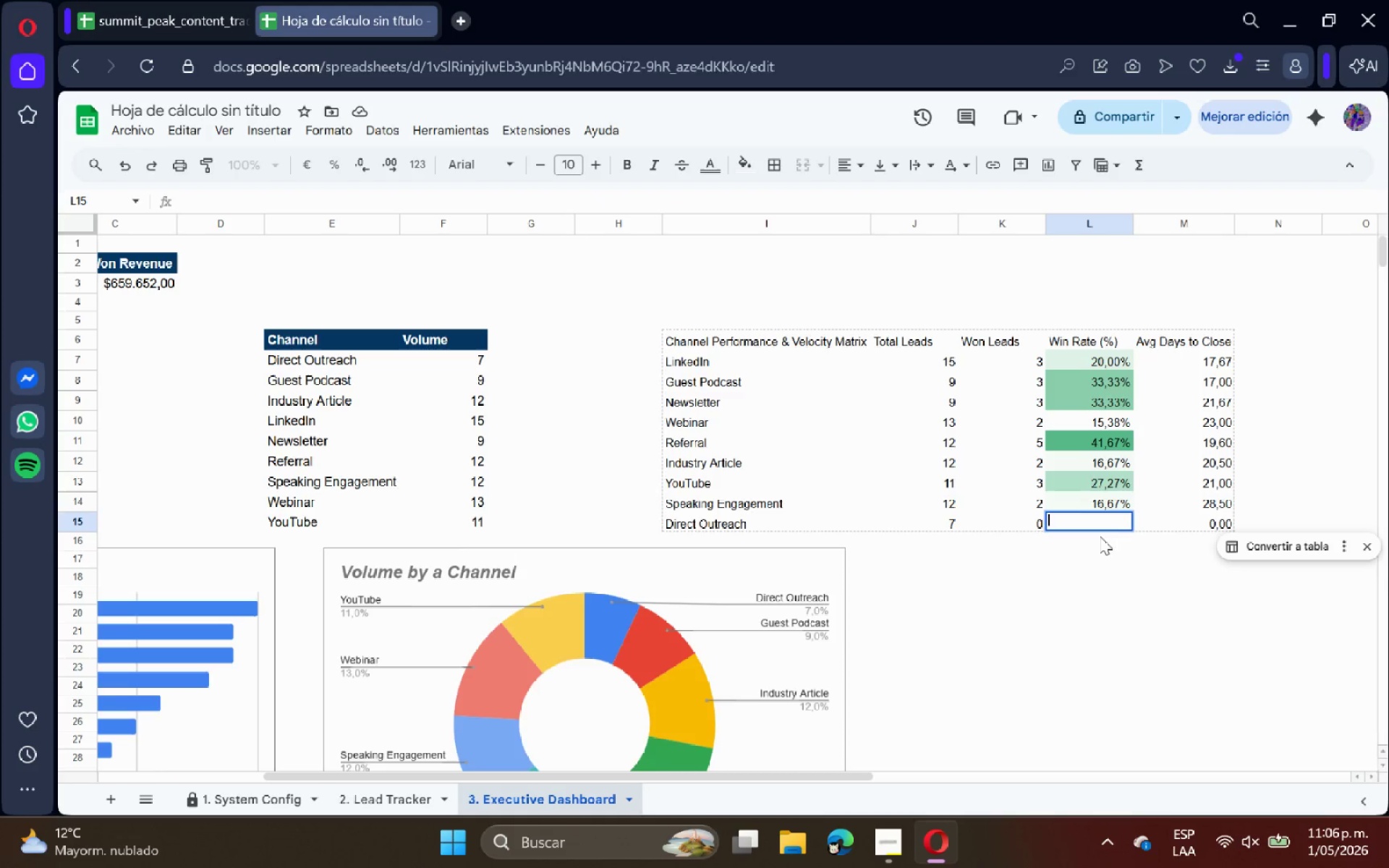 
key(Backspace)
 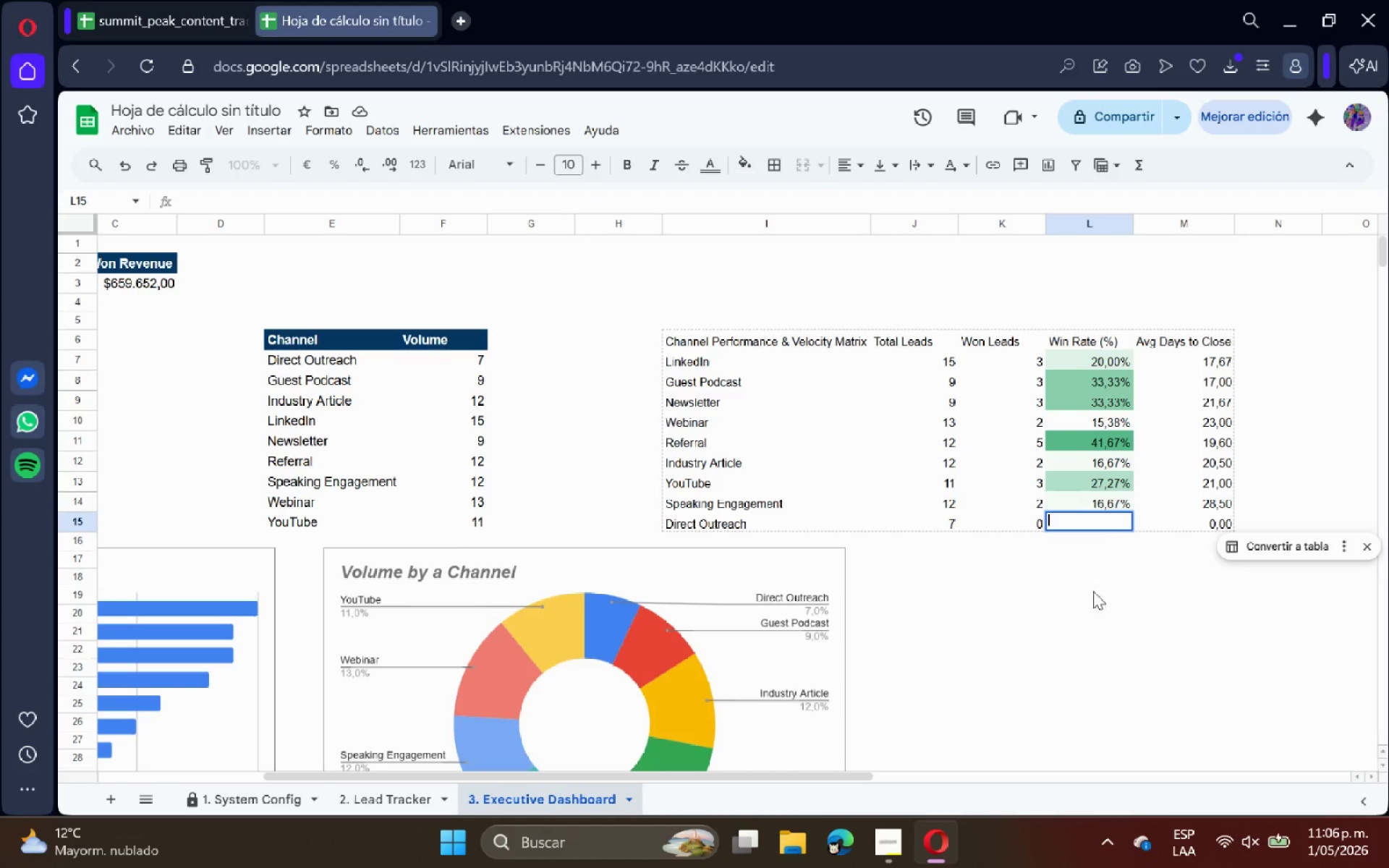 
left_click([1093, 591])
 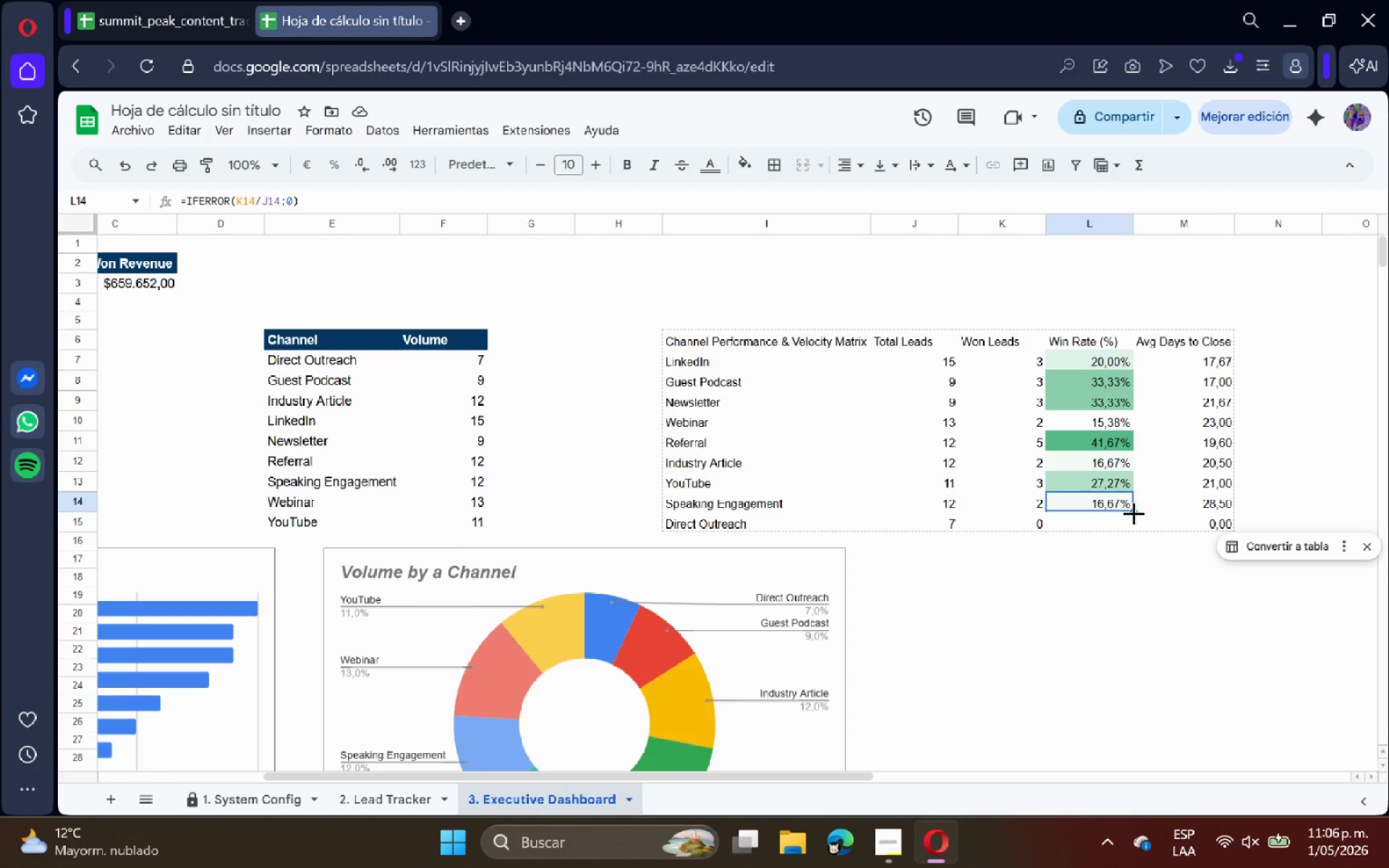 
left_click_drag(start_coordinate=[1134, 513], to_coordinate=[1125, 532])
 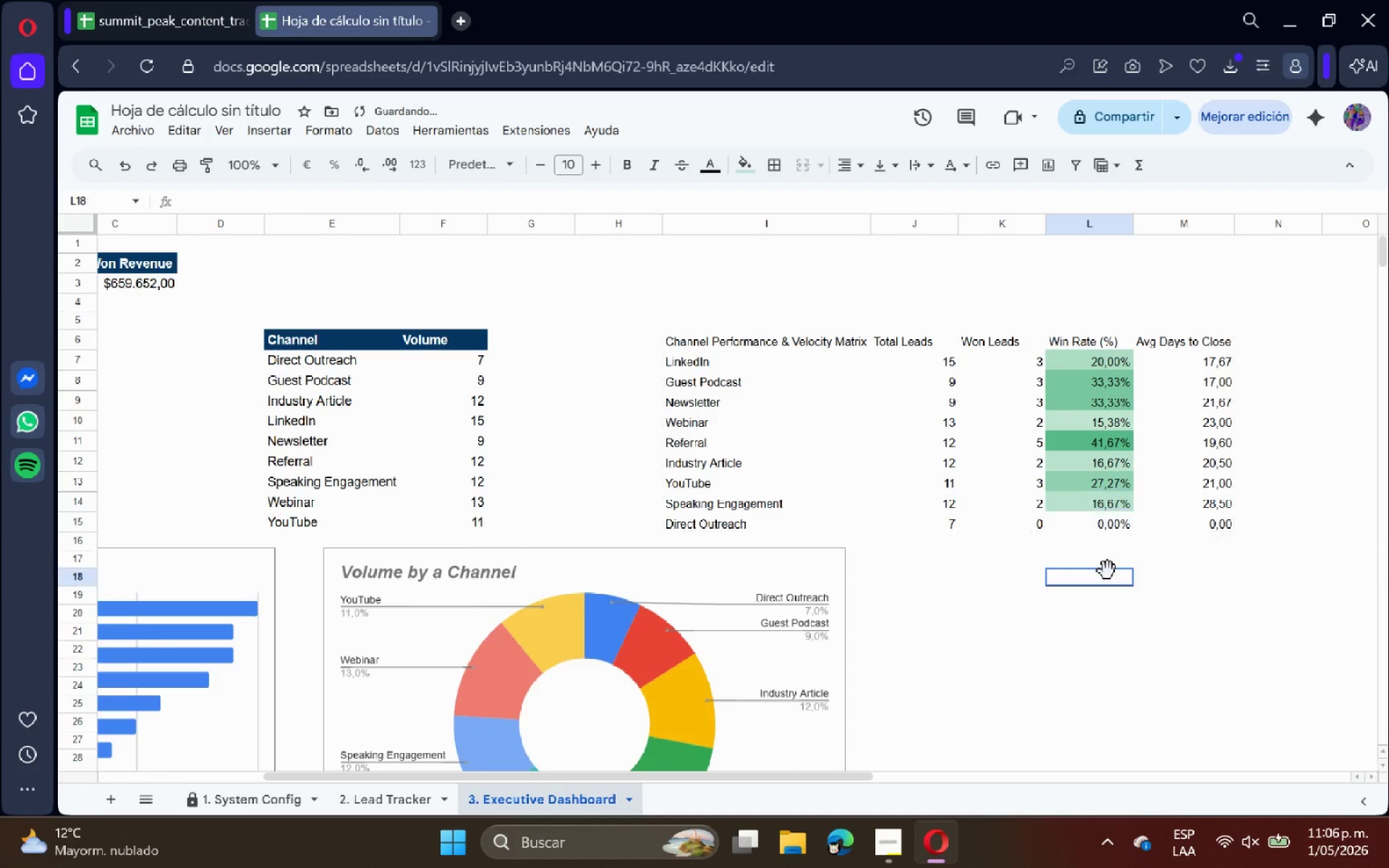 
left_click([1108, 571])
 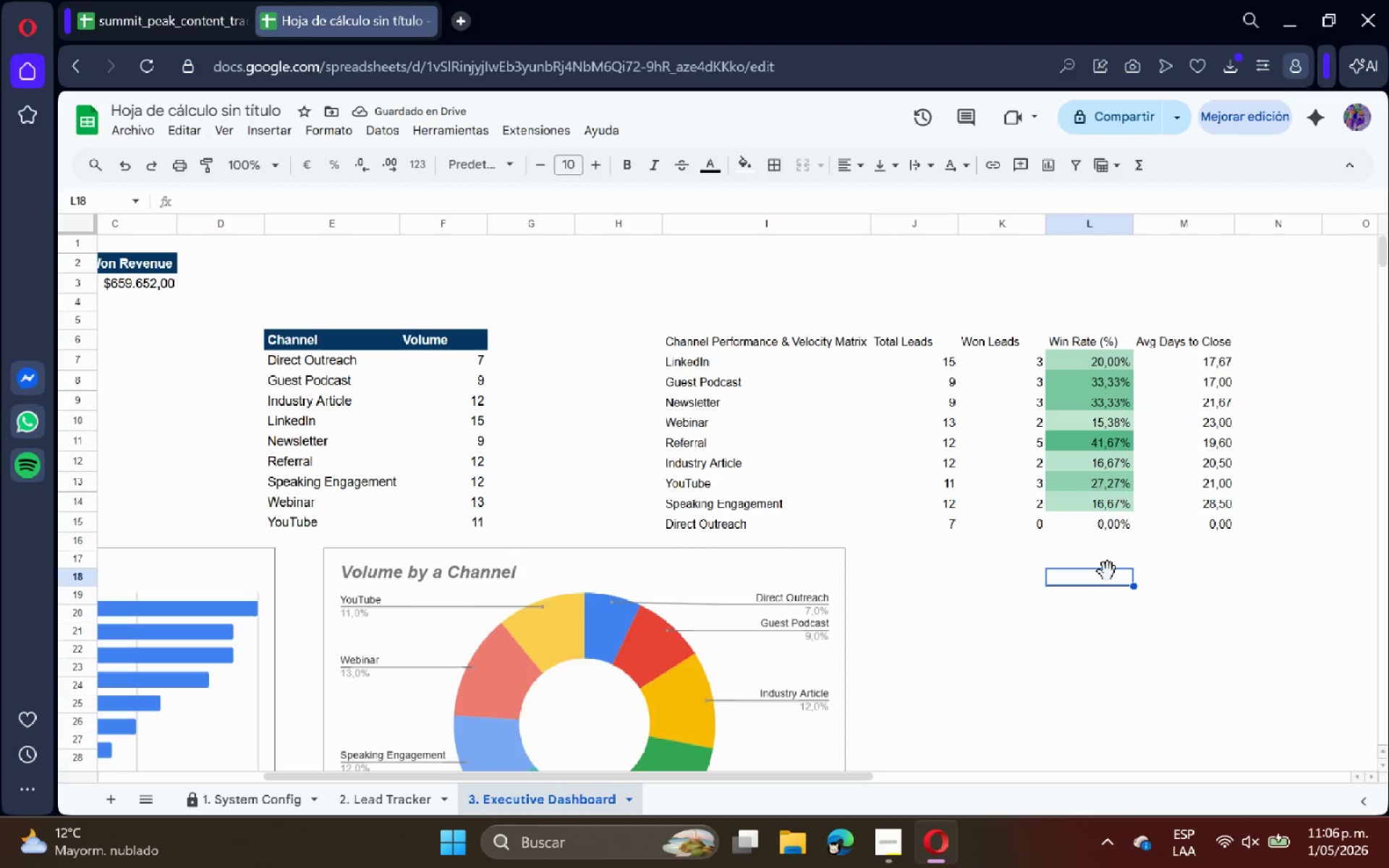 
wait(5.01)
 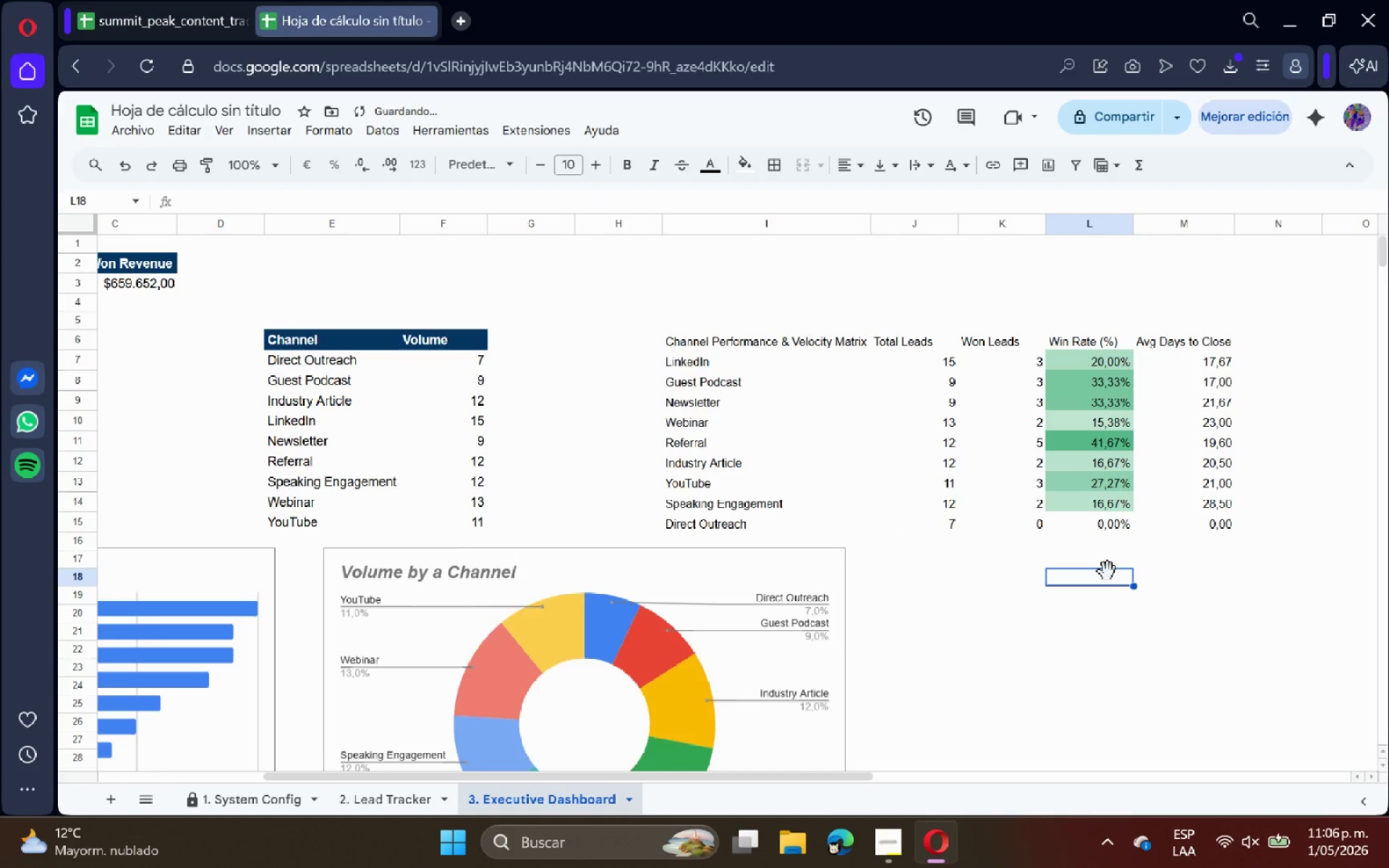 
left_click_drag(start_coordinate=[757, 339], to_coordinate=[1162, 341])
 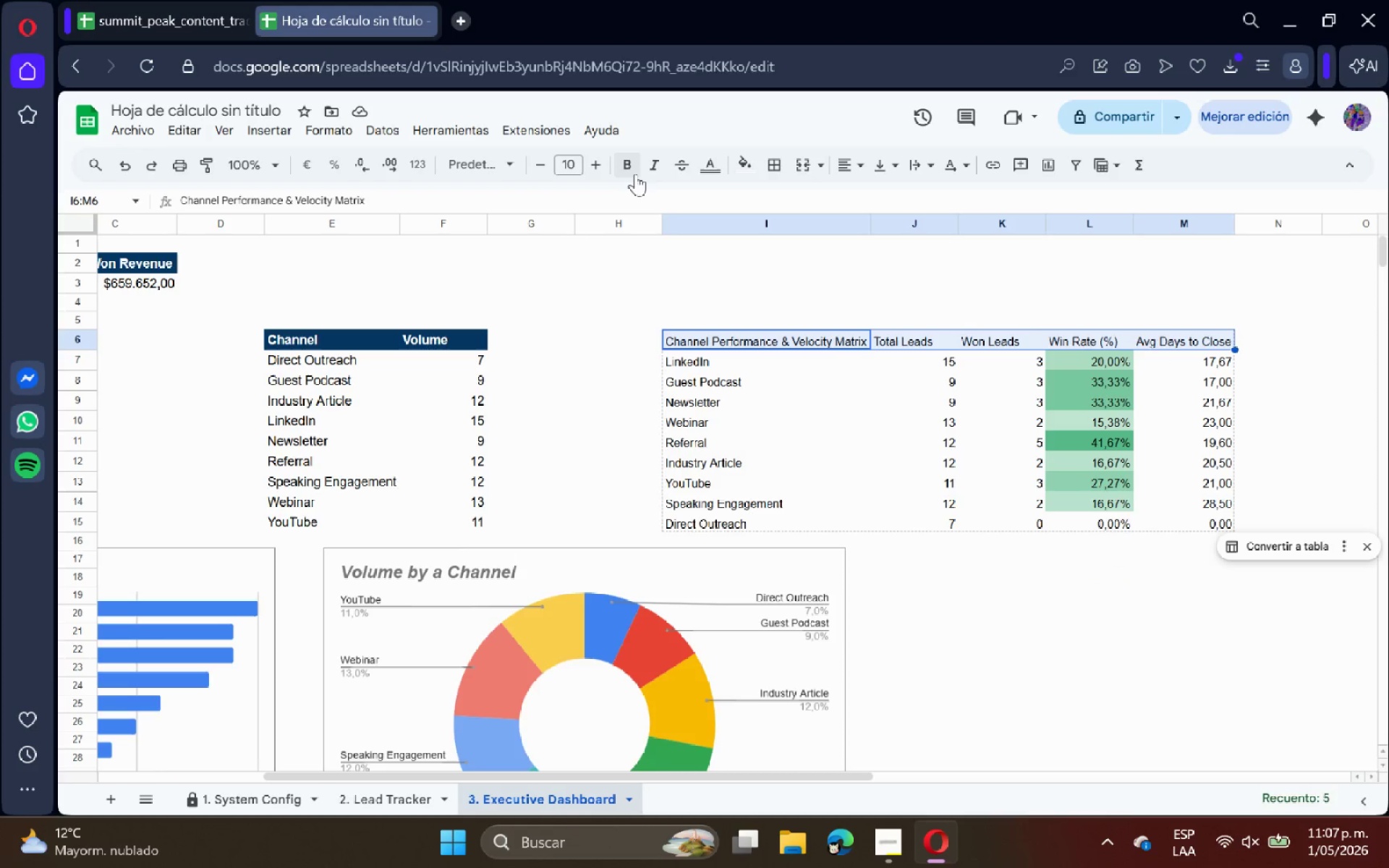 
left_click([631, 172])
 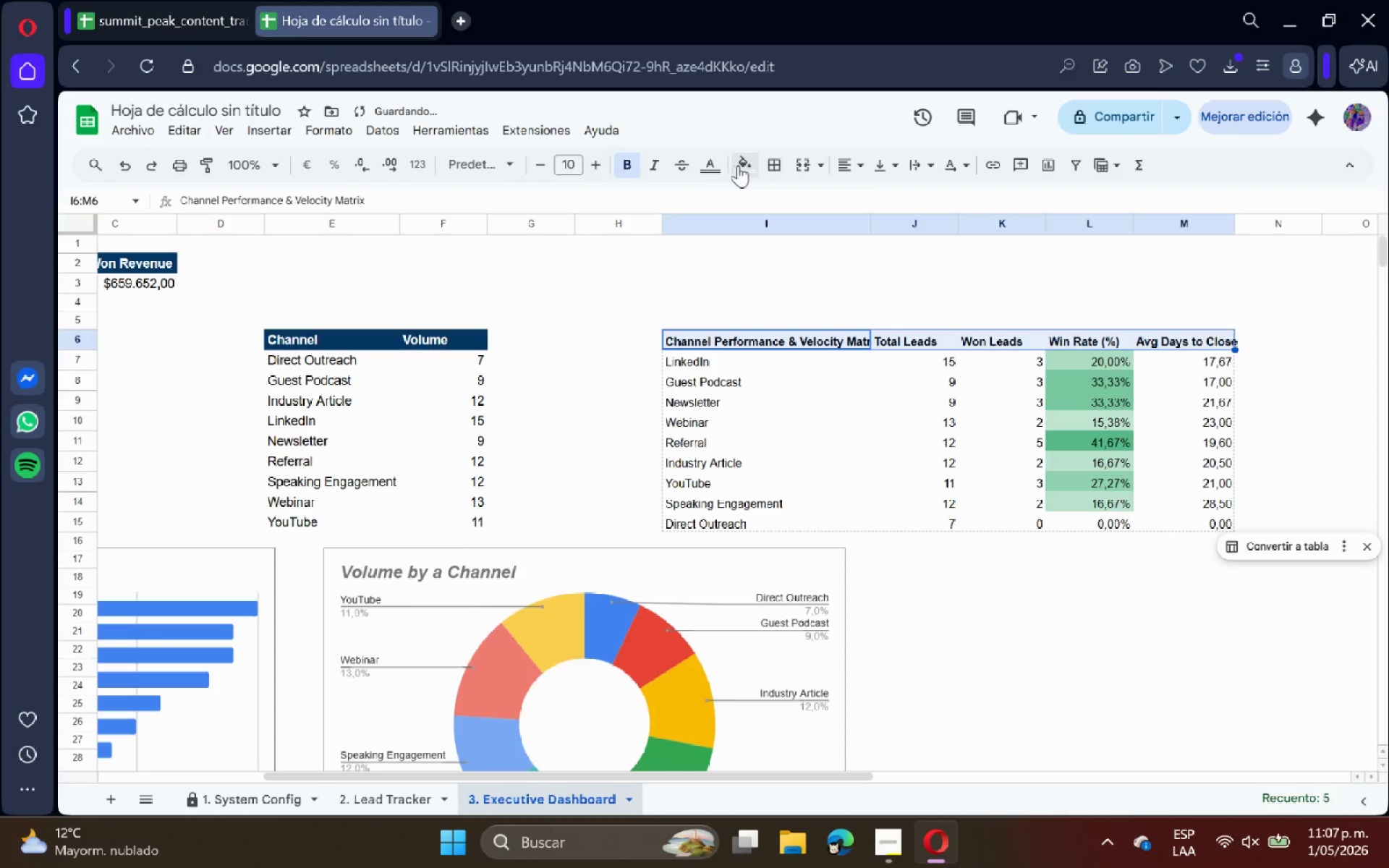 
left_click([744, 164])
 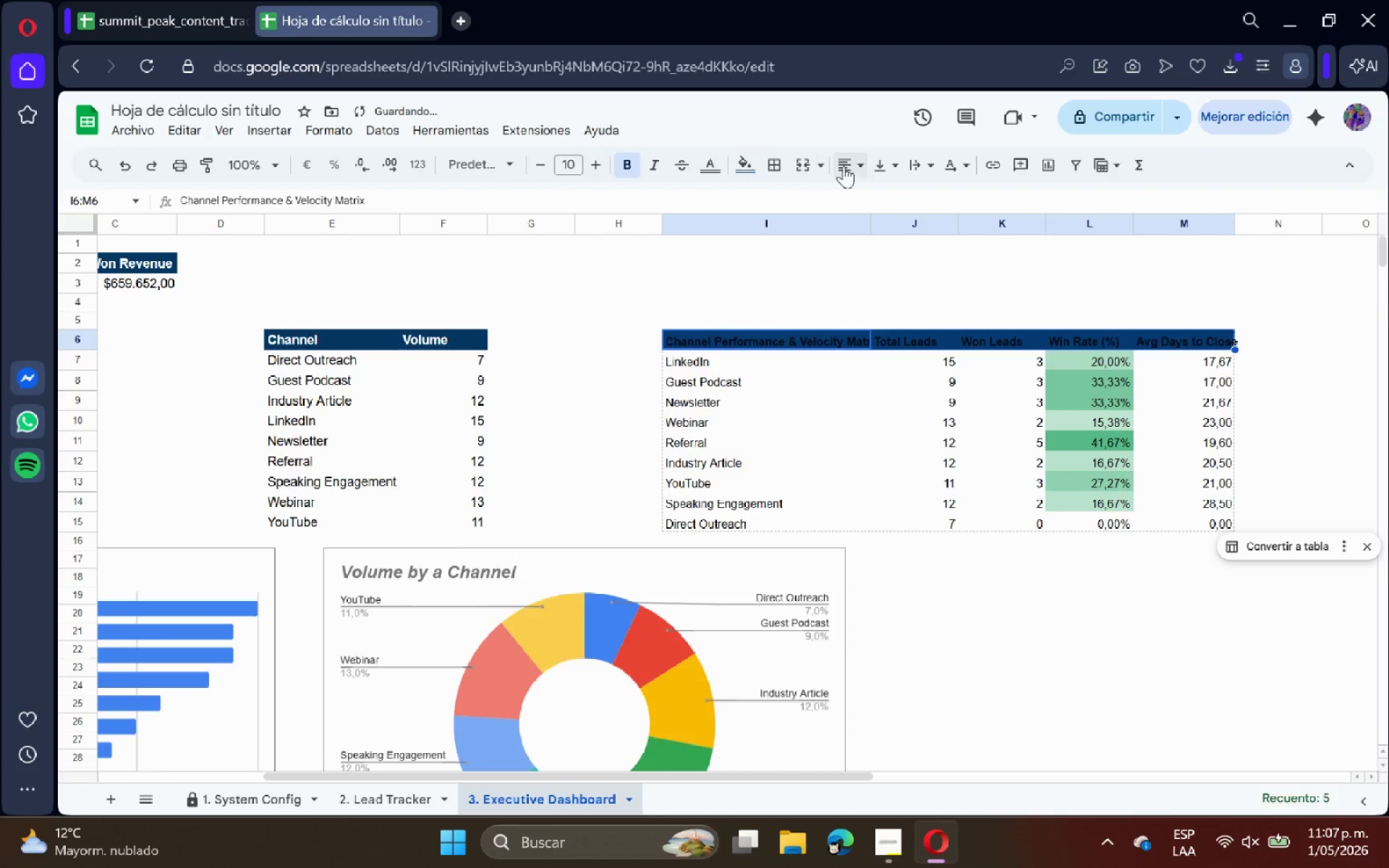 
mouse_move([826, 170])
 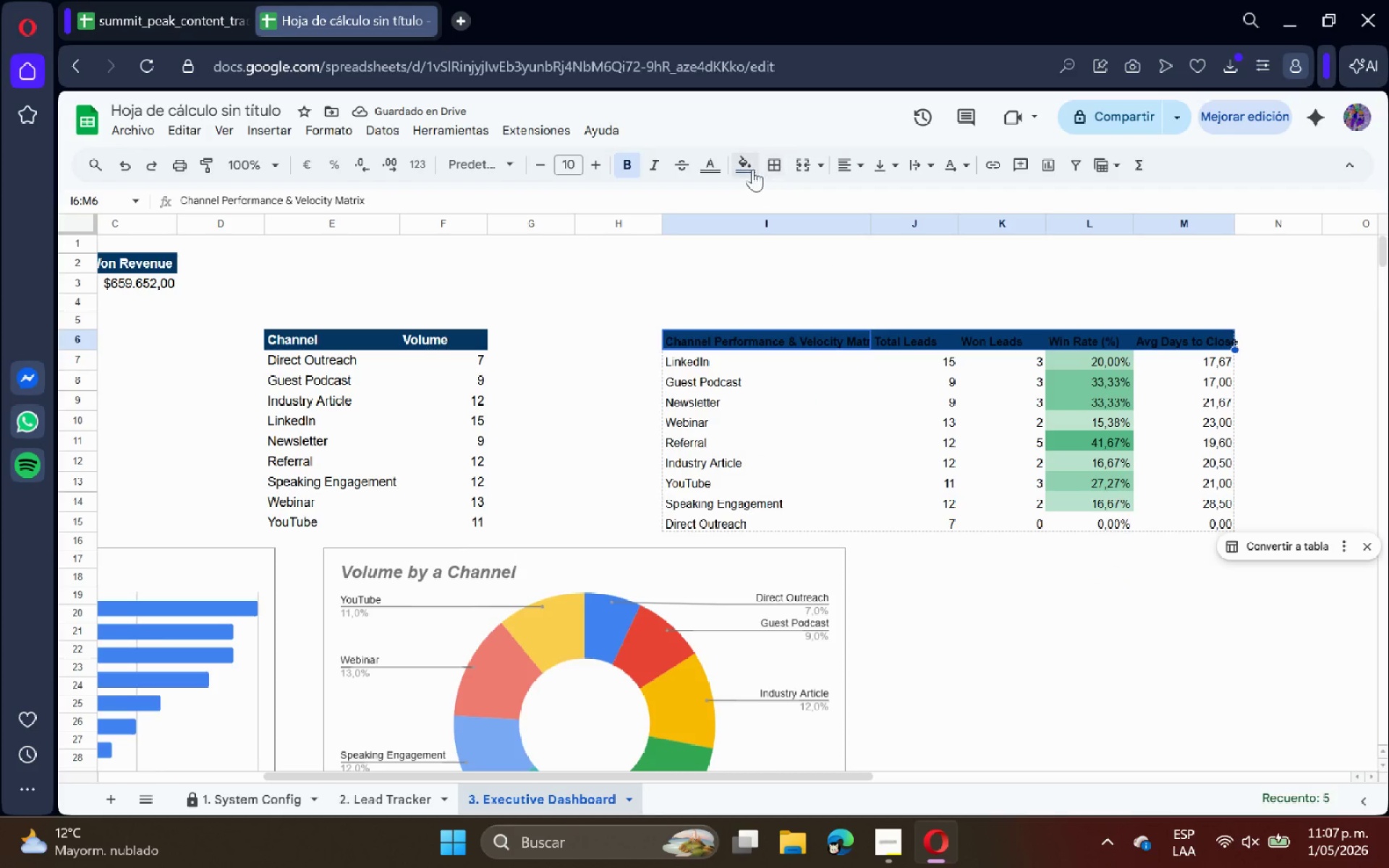 
left_click([746, 165])
 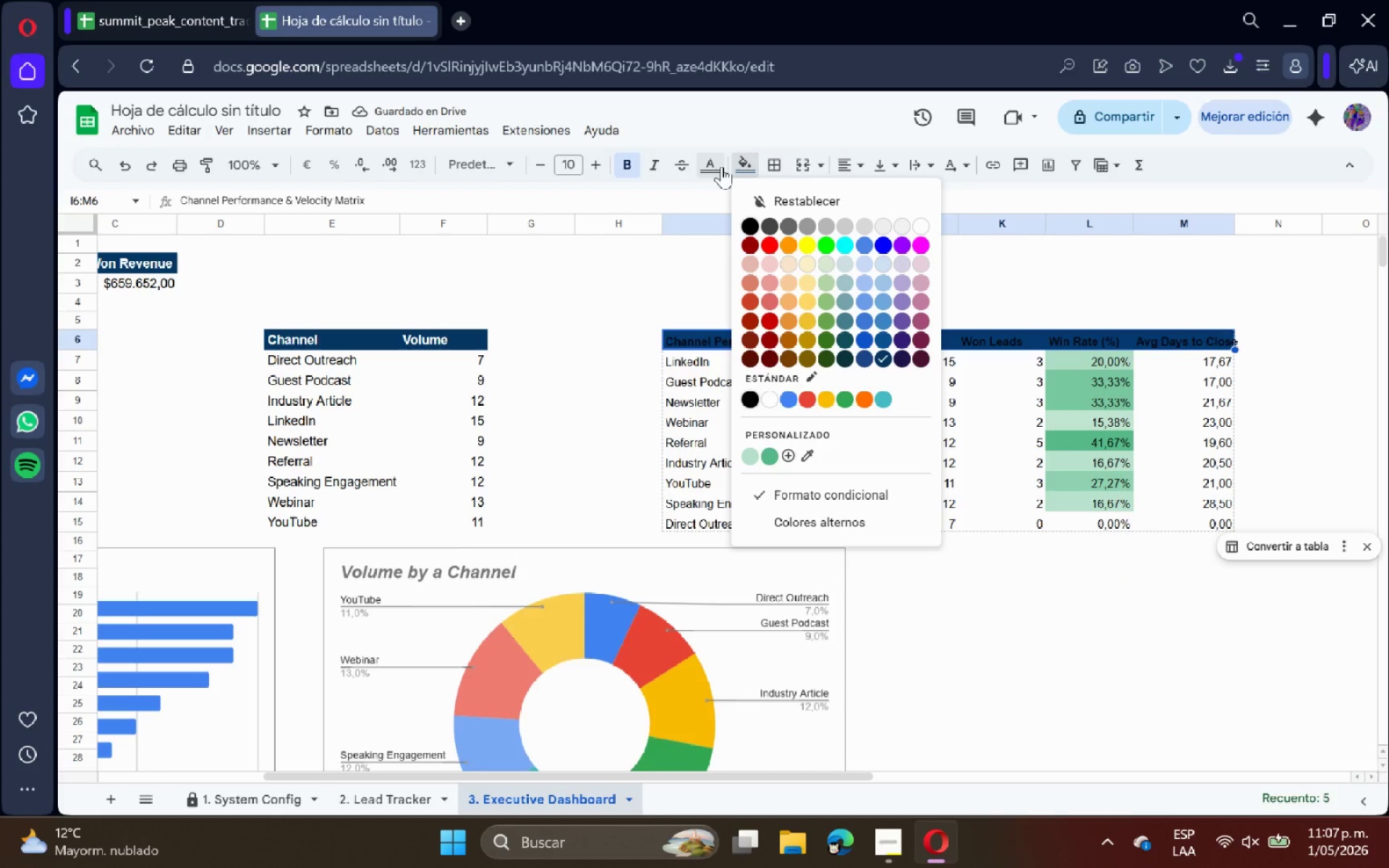 
left_click([715, 166])
 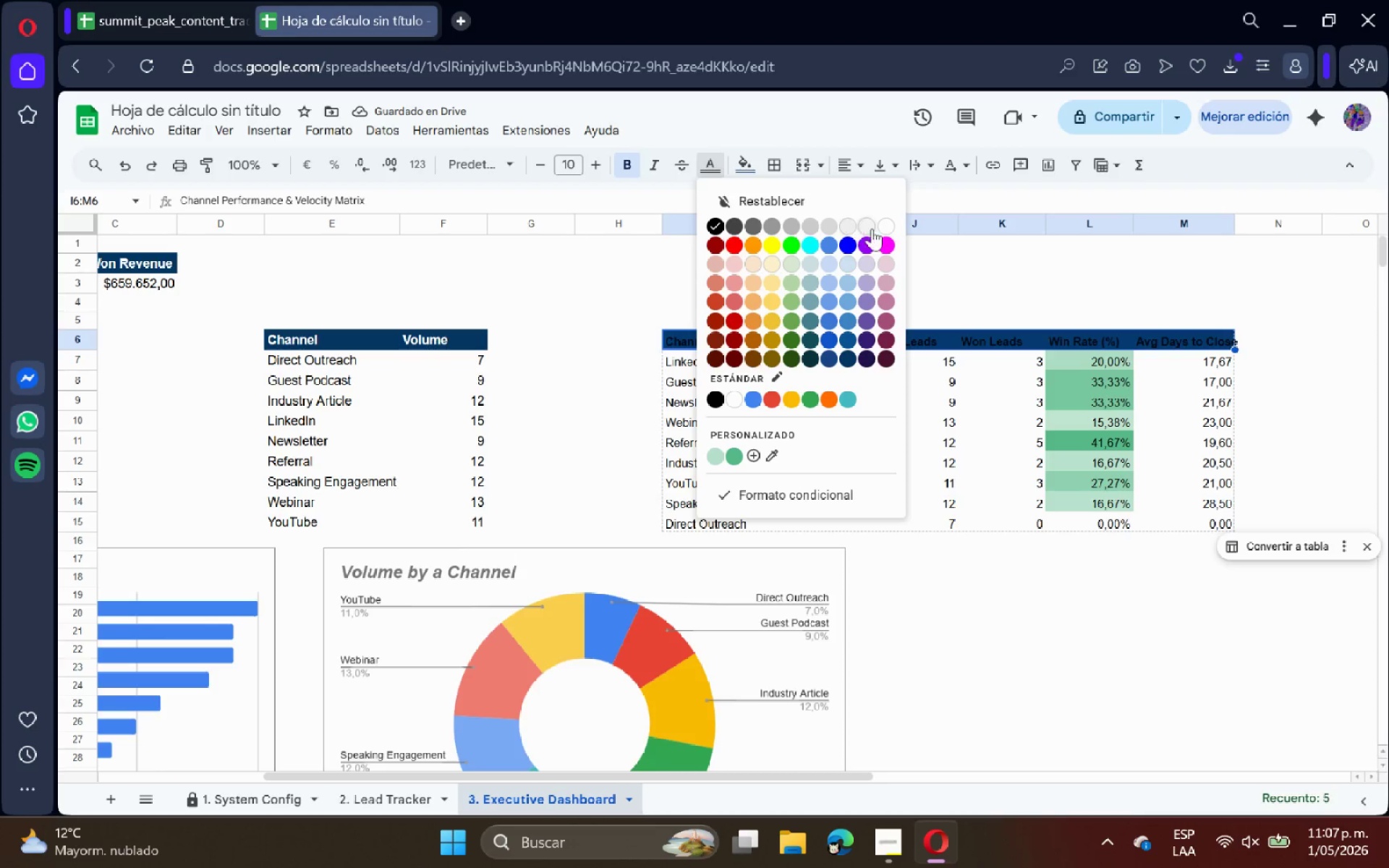 
left_click([880, 229])
 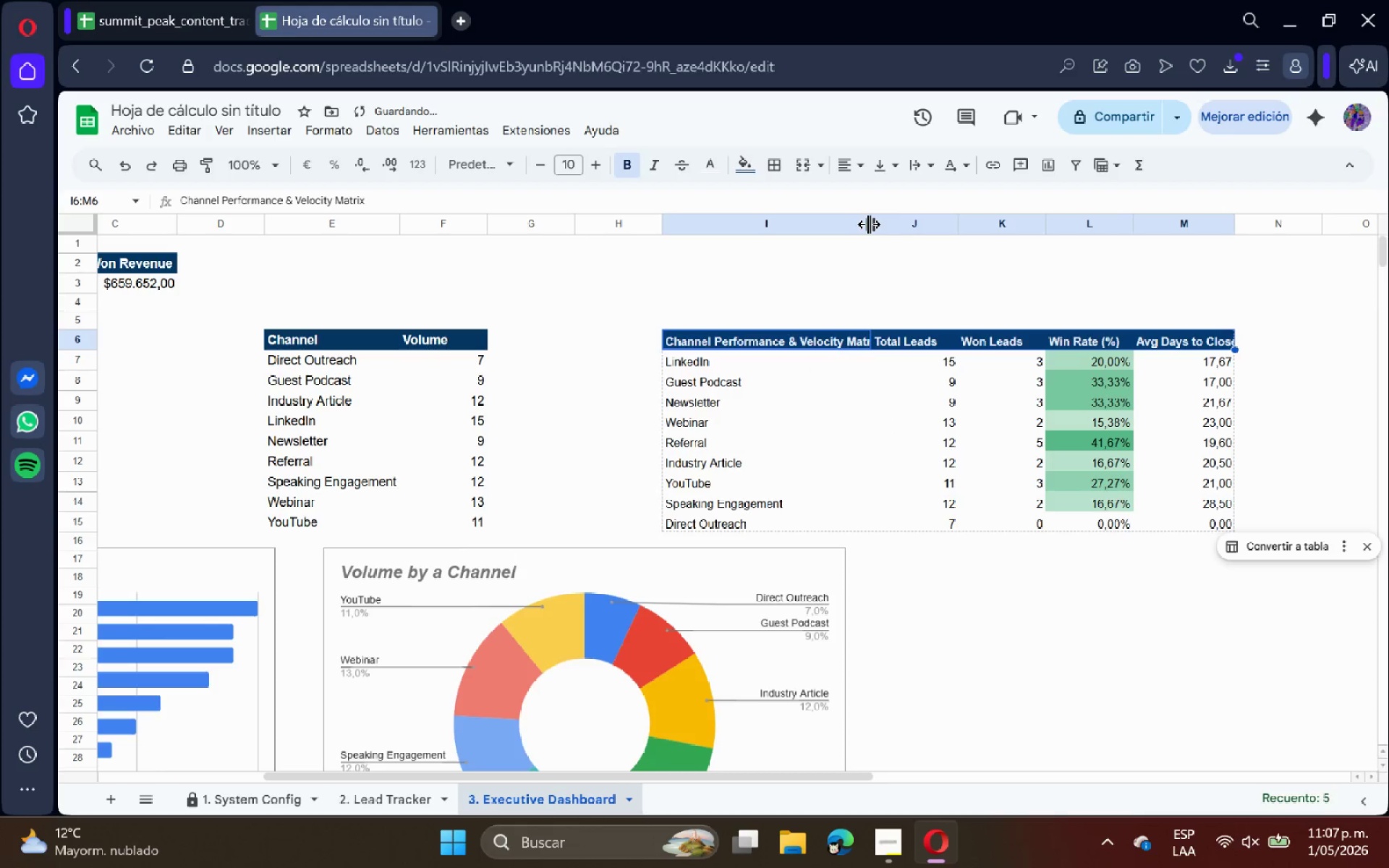 
double_click([869, 224])
 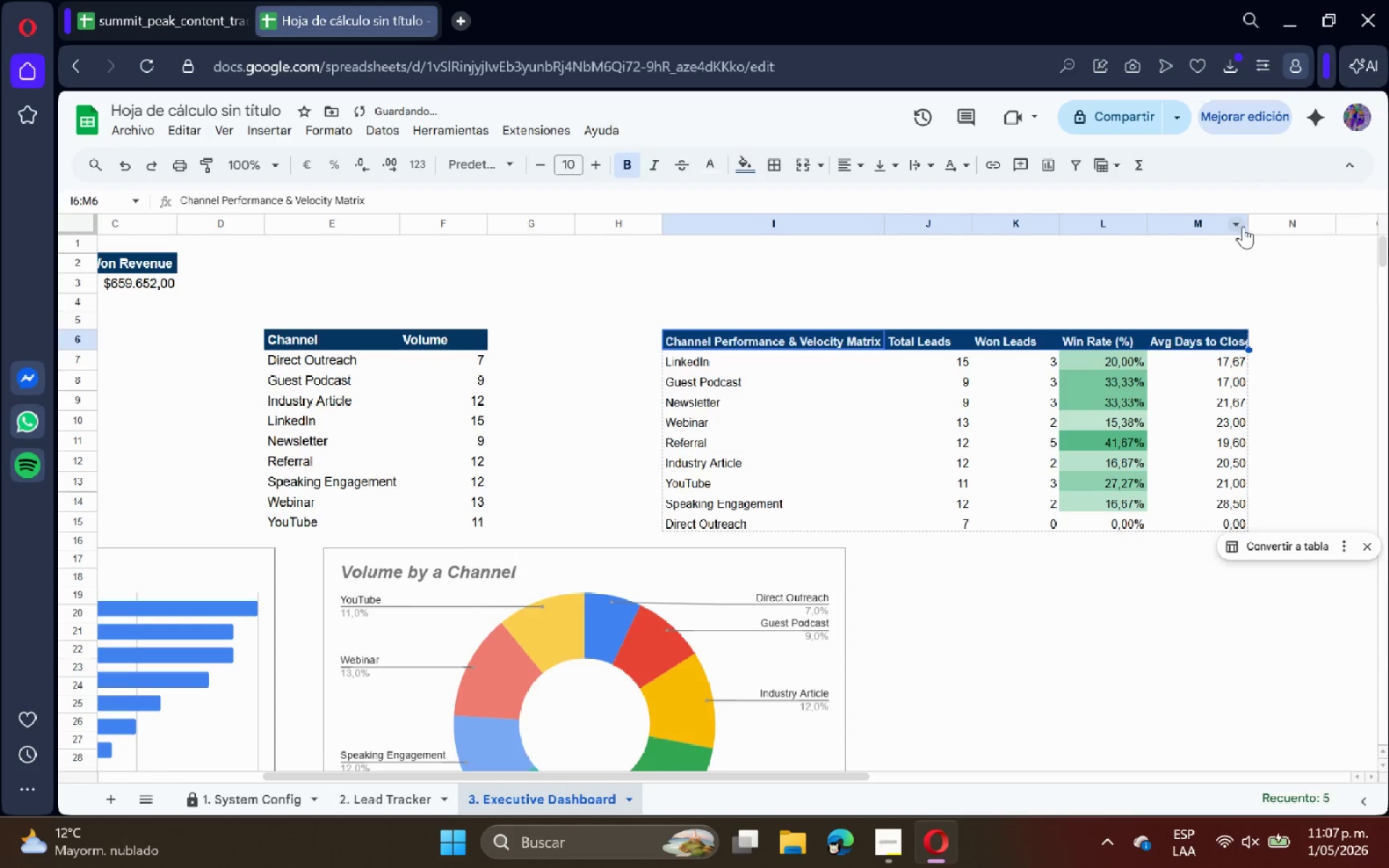 
double_click([1249, 222])
 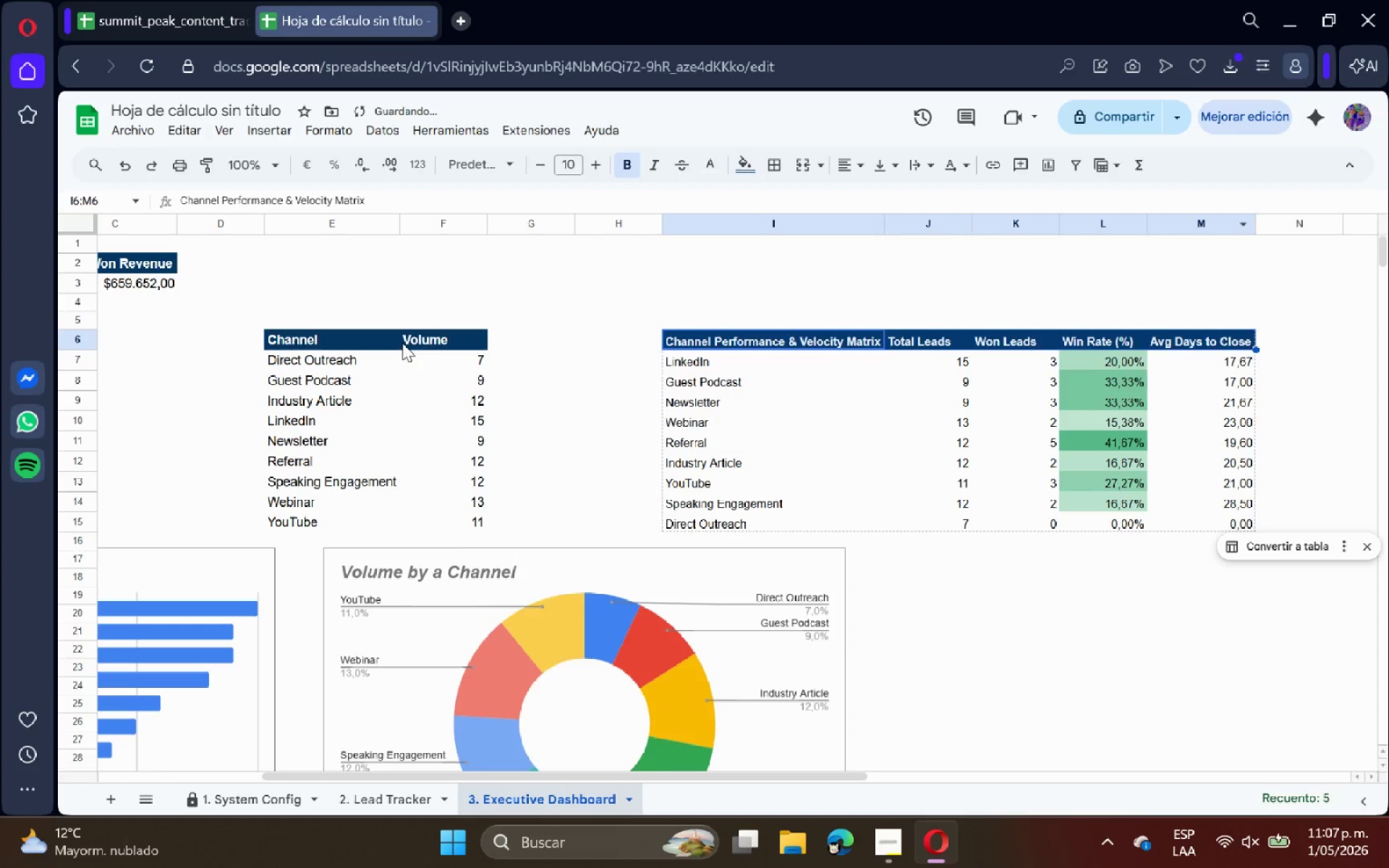 
left_click([408, 336])
 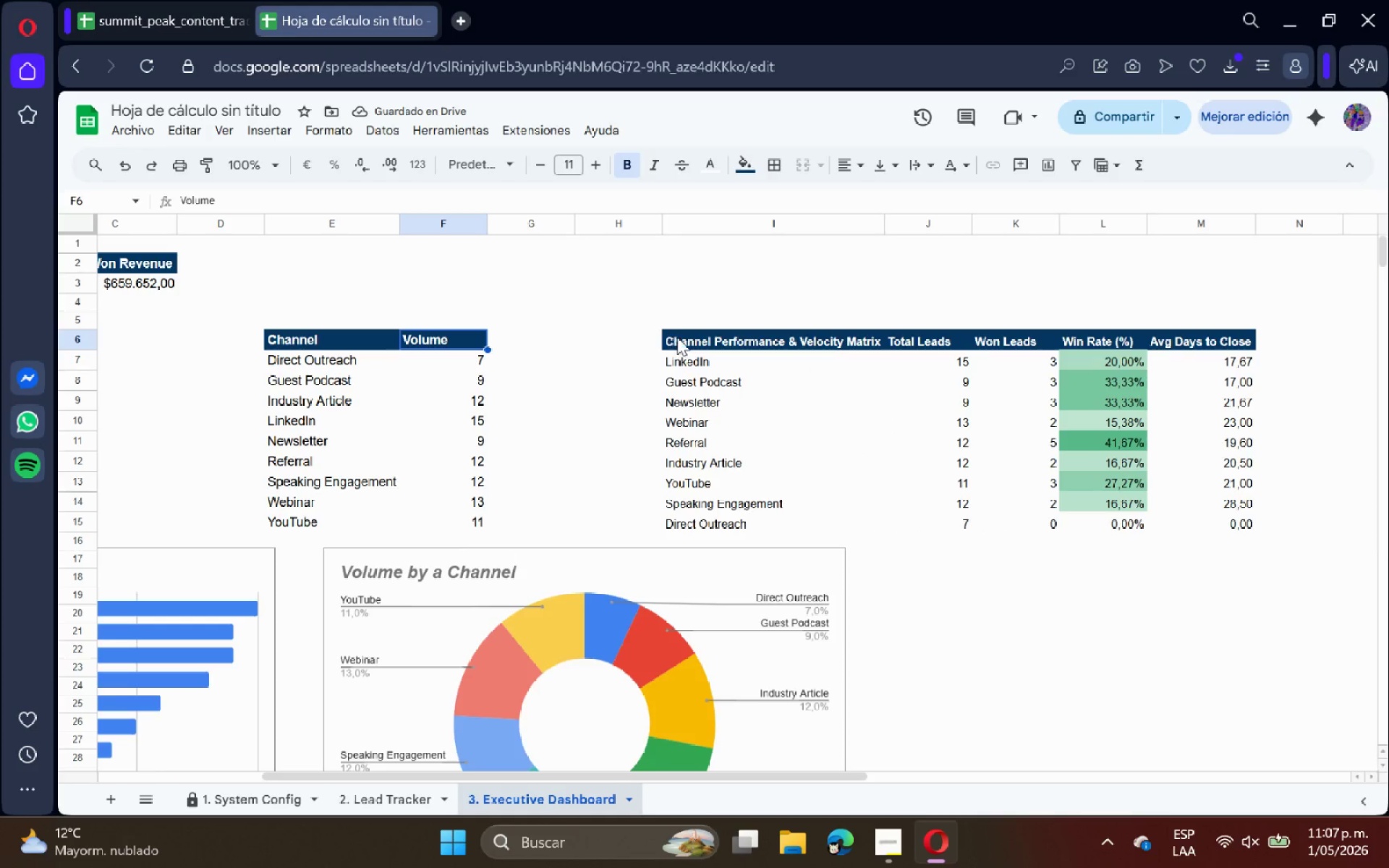 
left_click_drag(start_coordinate=[690, 337], to_coordinate=[1241, 336])
 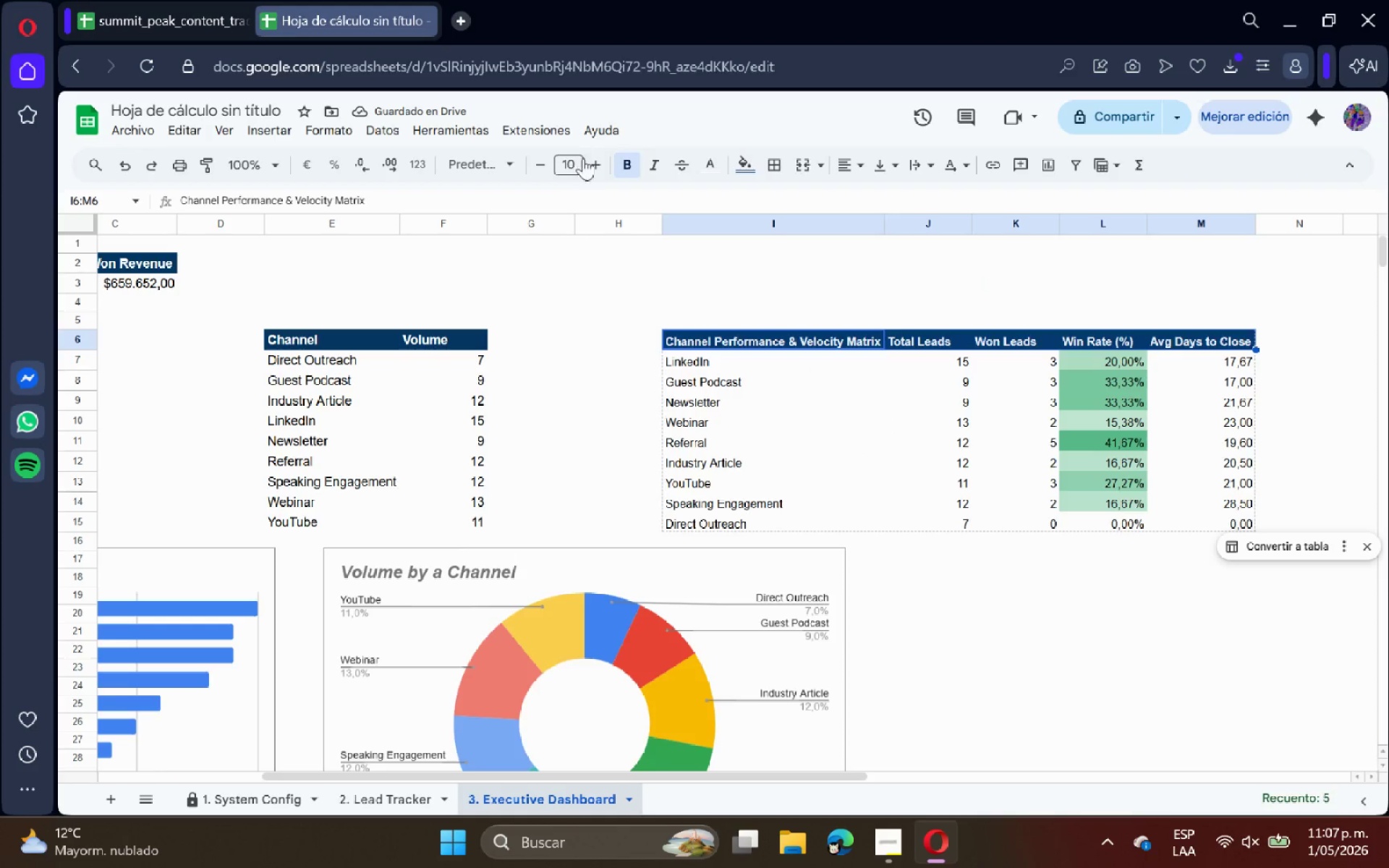 
left_click([588, 161])
 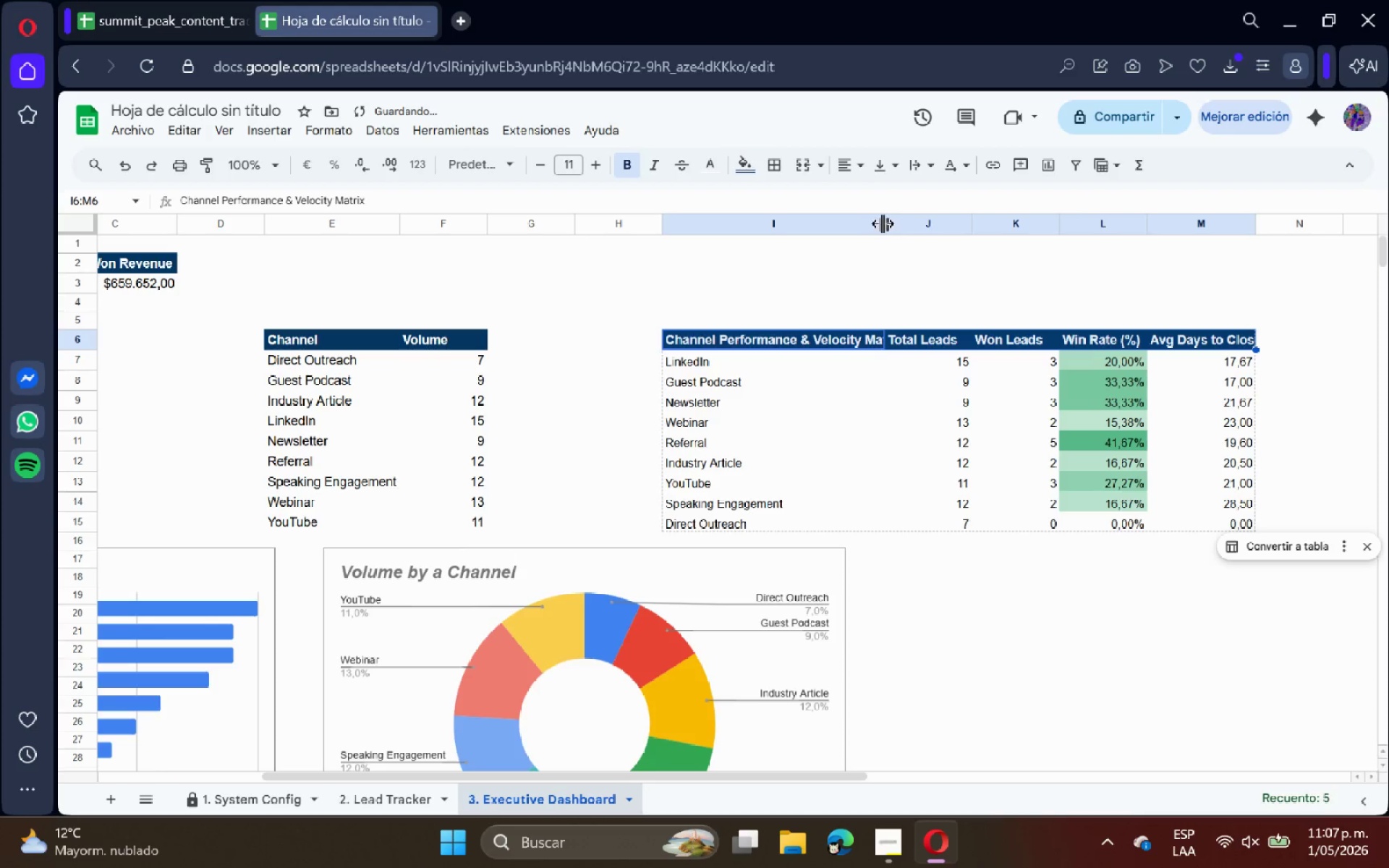 
double_click([885, 224])
 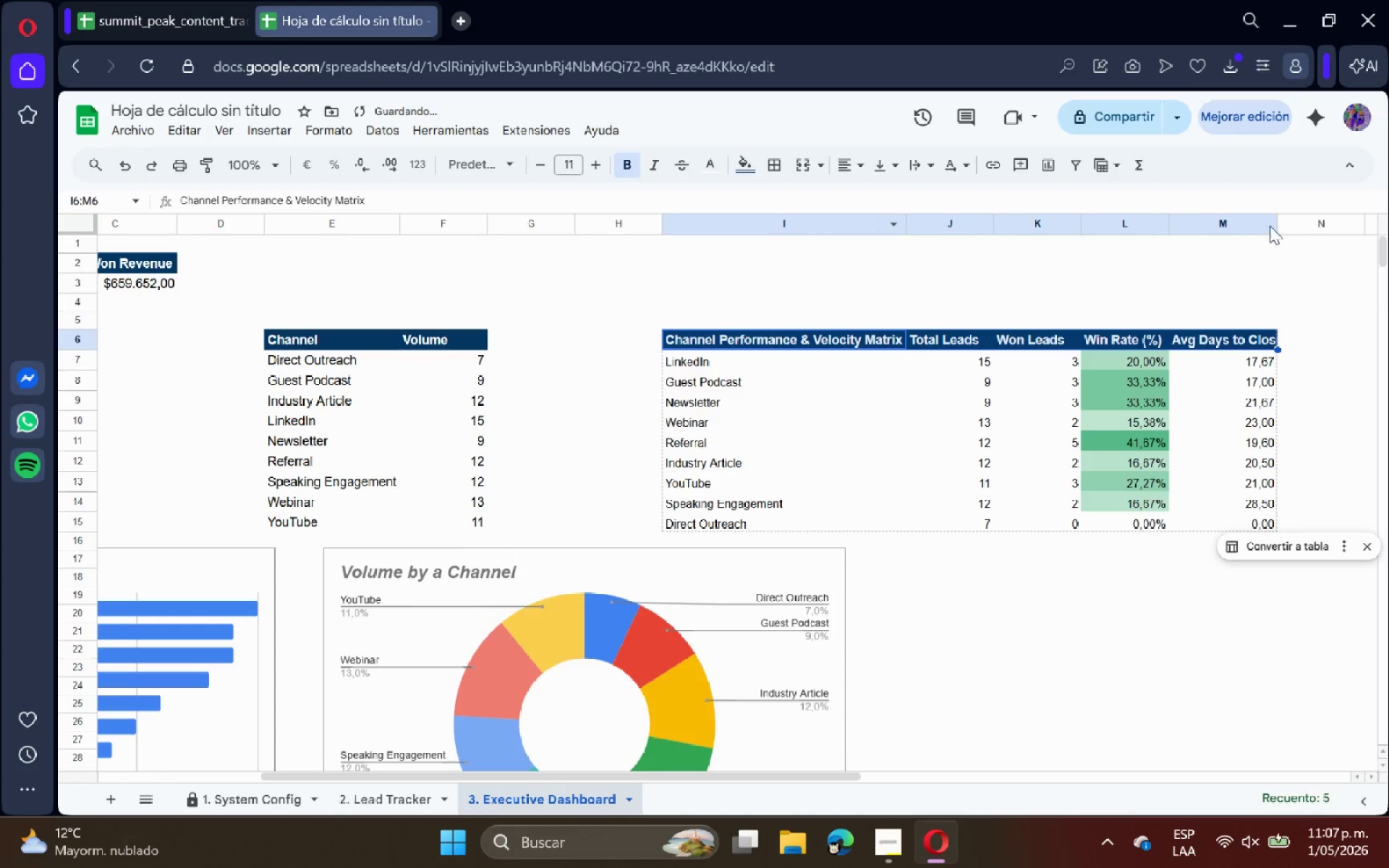 
double_click([1275, 223])
 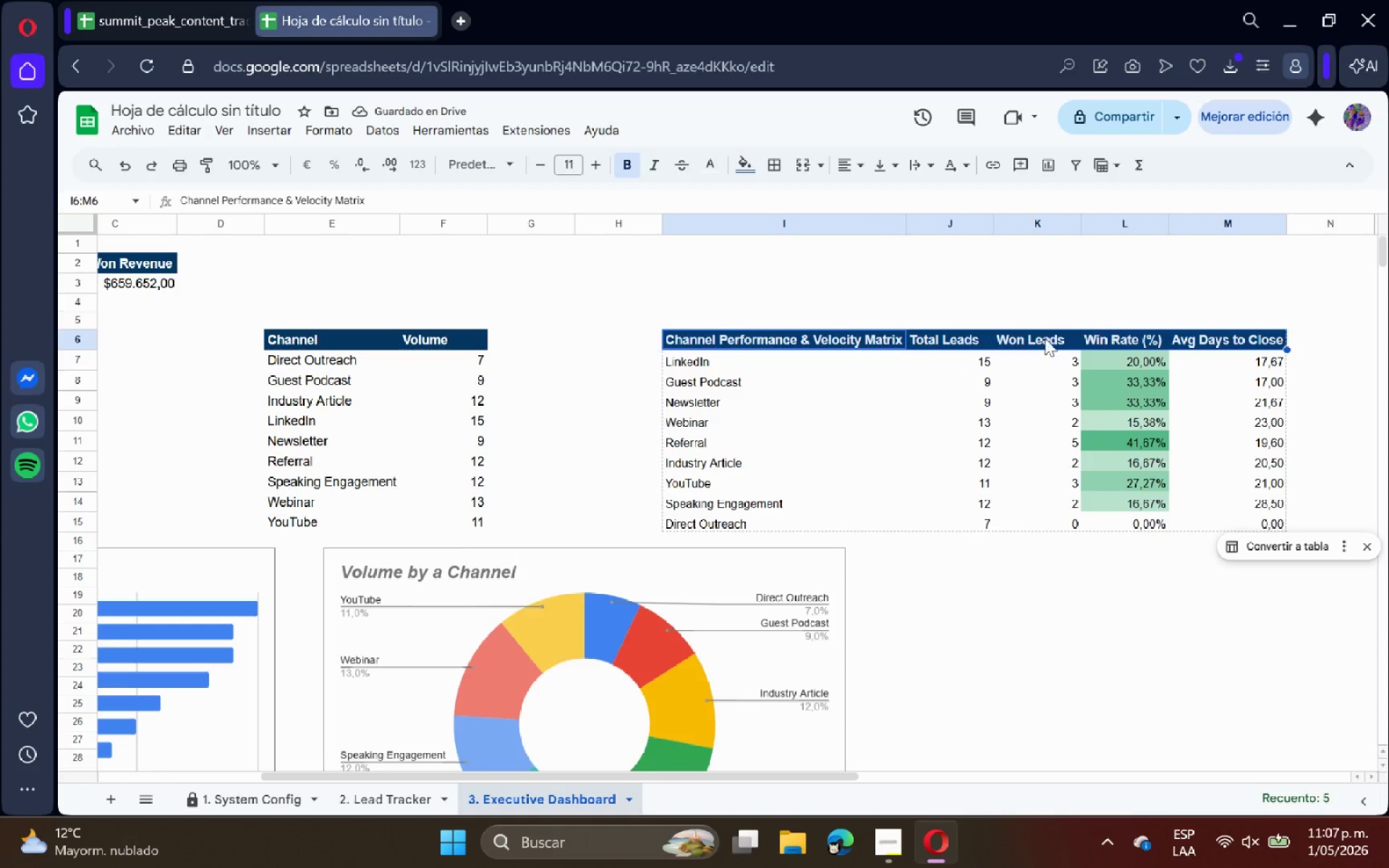 
wait(6.11)
 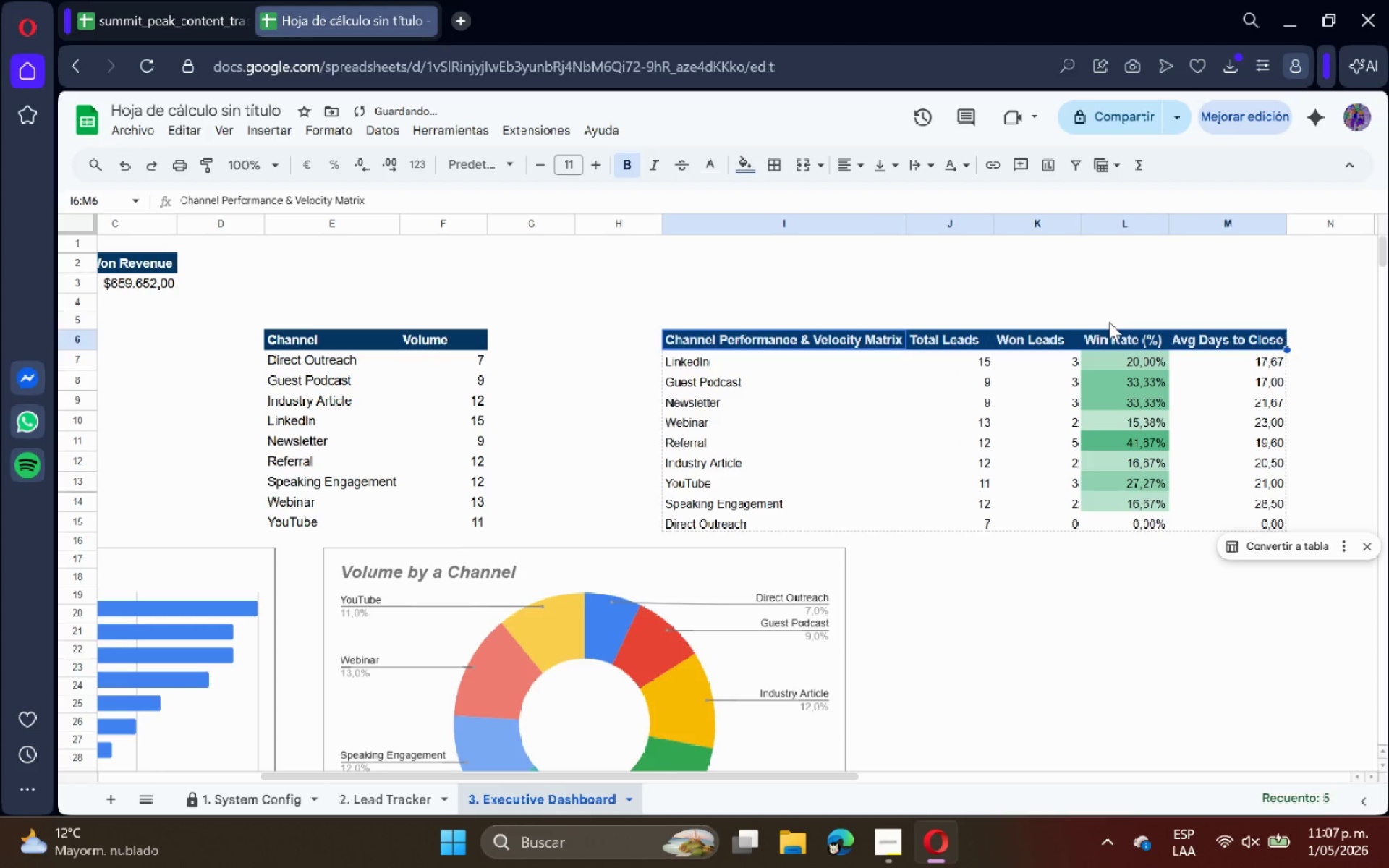 
left_click([391, 799])
 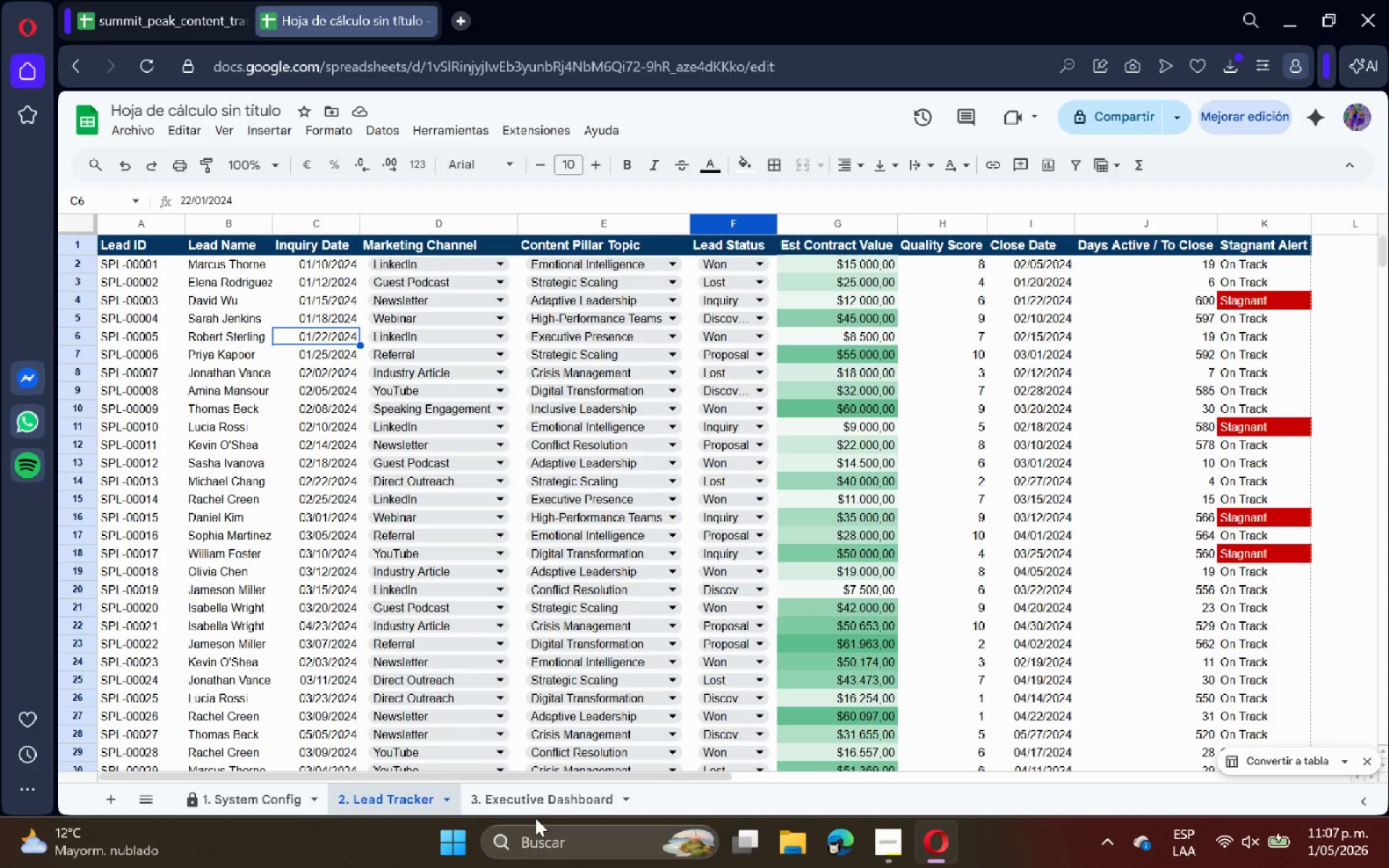 
double_click([525, 809])
 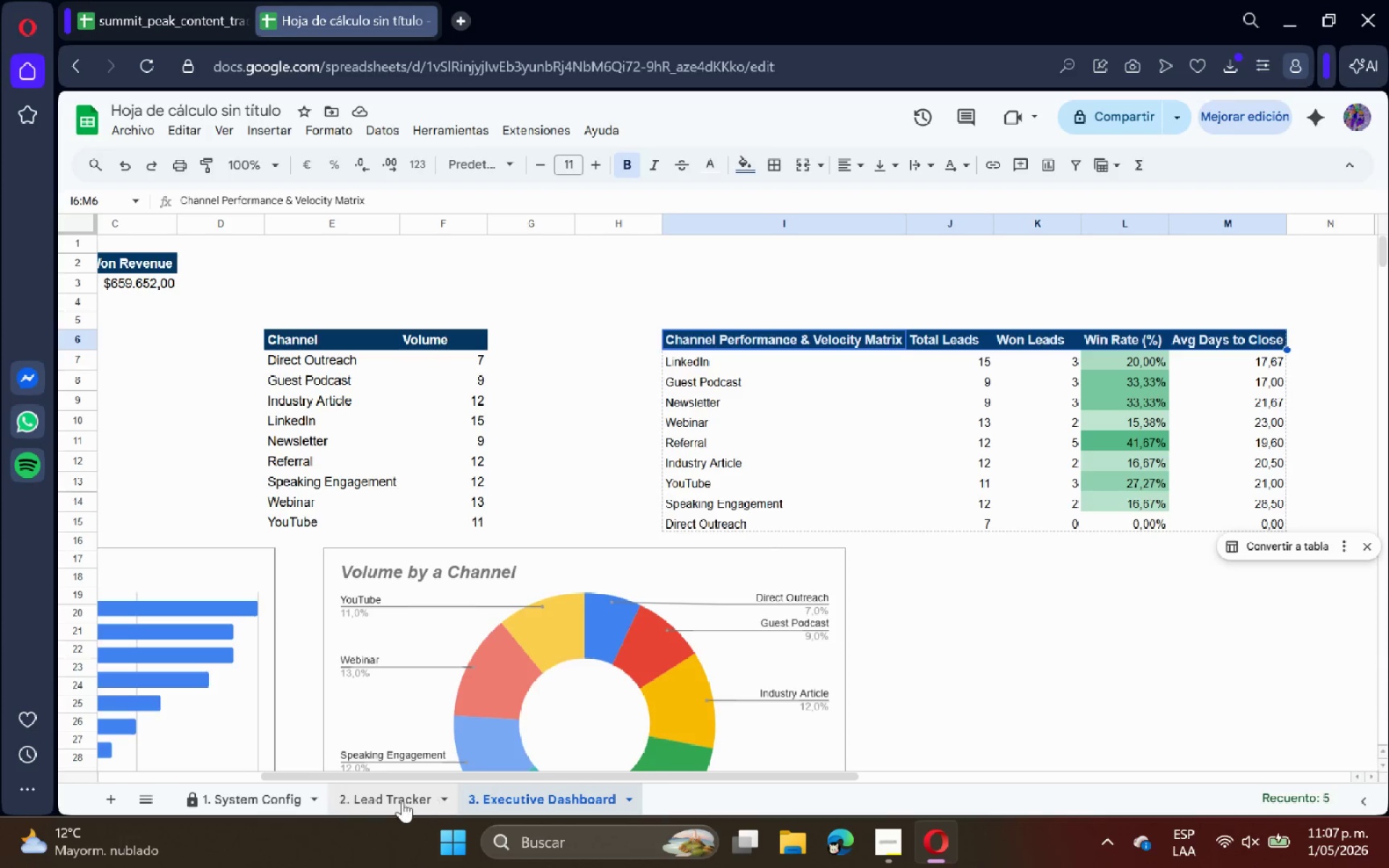 
left_click([392, 803])
 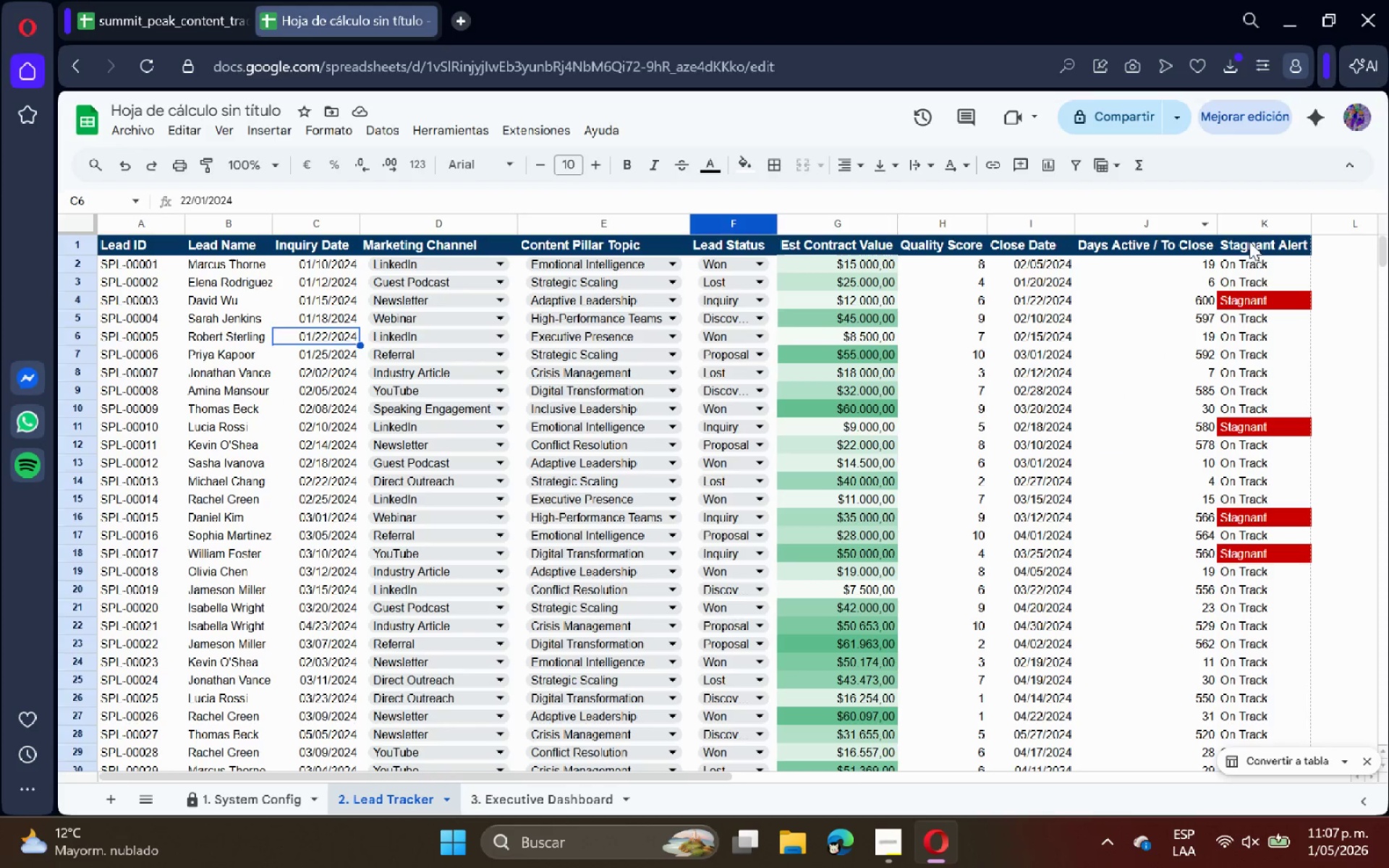 
right_click([1254, 242])
 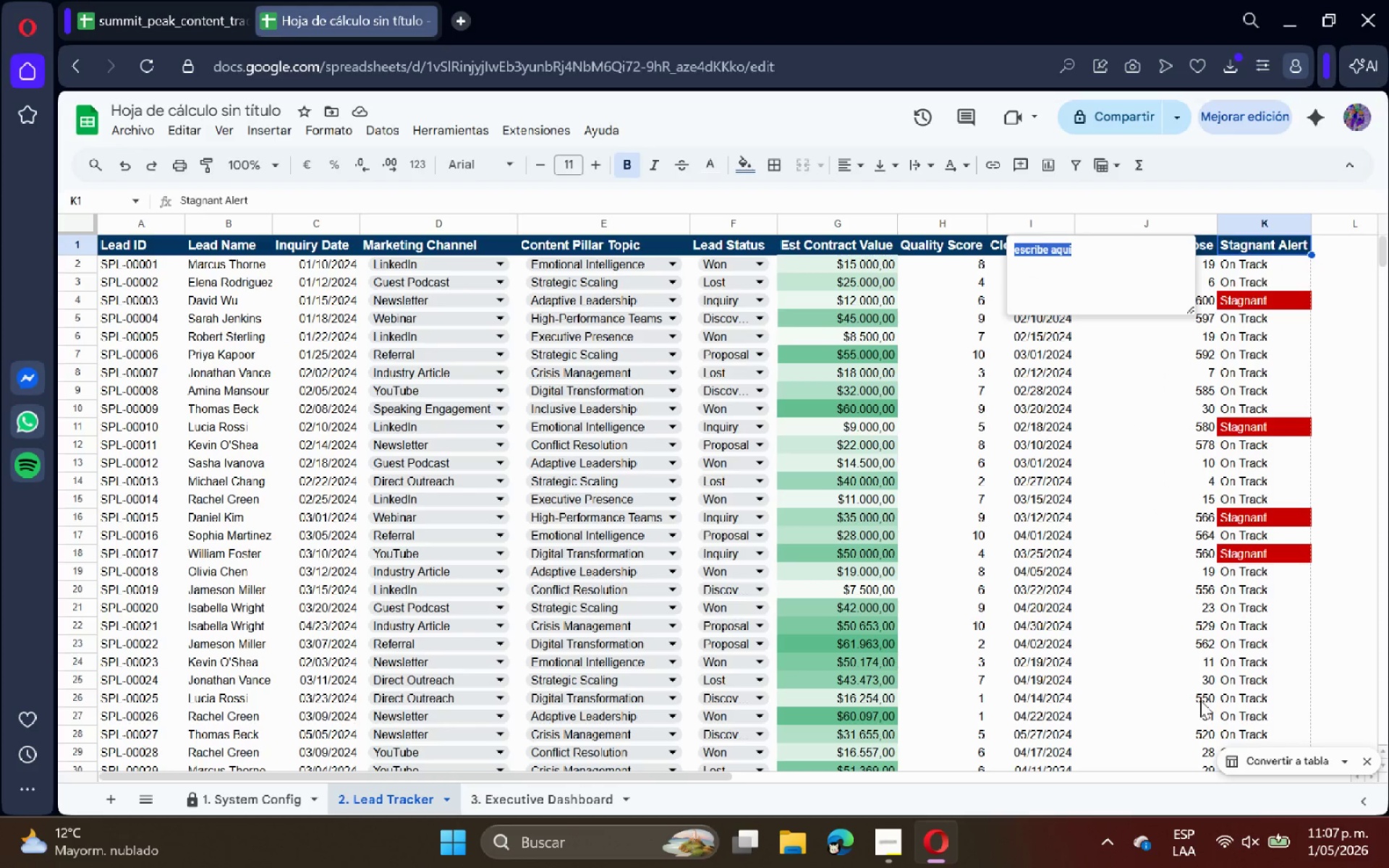 
type(p)
key(Backspace)
type(Pipeline SLA Monitor> Multi-conditional Logic cross-referencing the native Lead Status against elapsed business days. It dynamically triggers a warning if a @)
key(Backspace)
type([Inqu)
 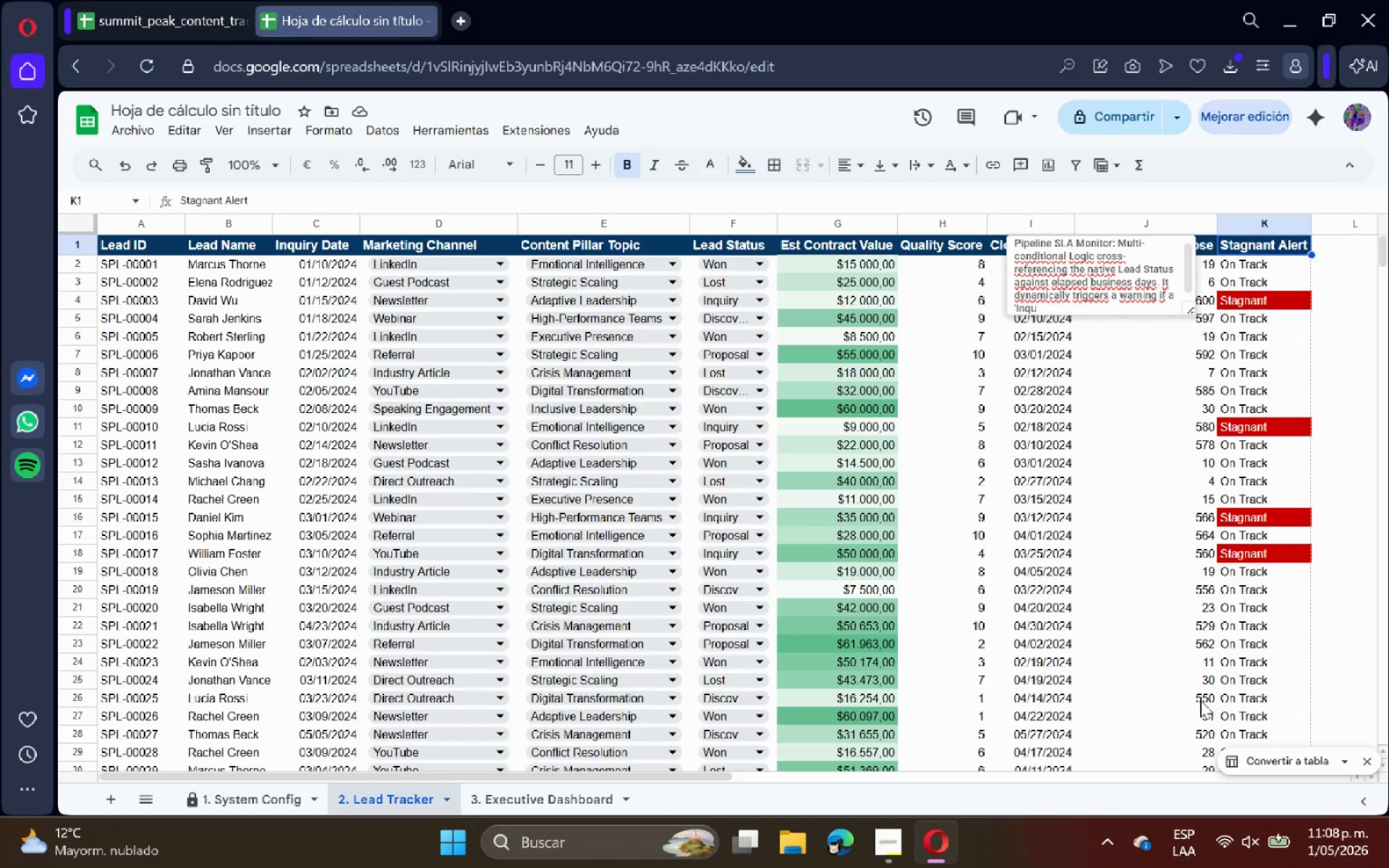 
type(iry[ L)
key(Backspace)
type(exceeds the strict 10-days Servie)
key(Backspace)
type(ce Level Agreement housed in the Configuration tier.)
 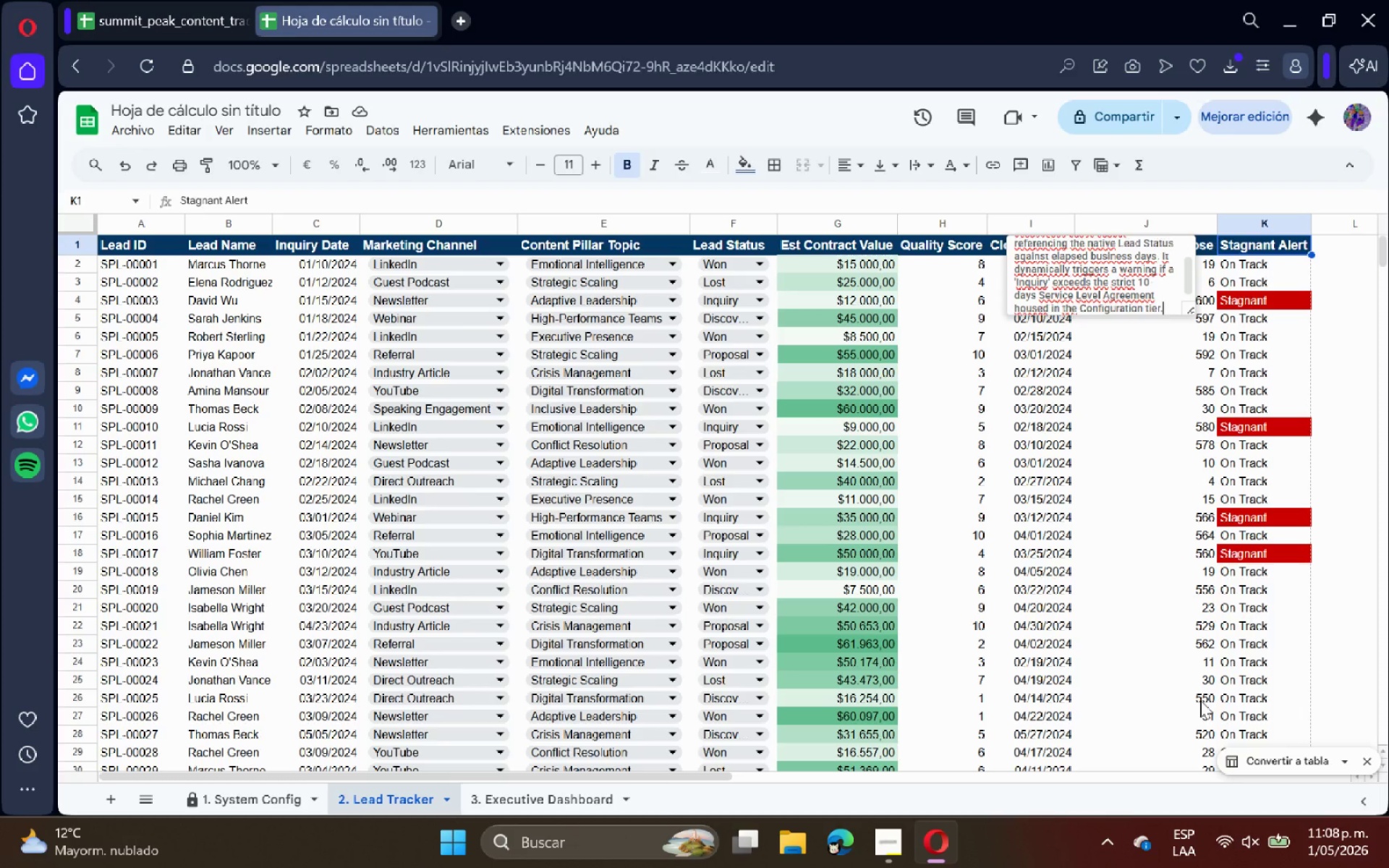 
key(Enter)
 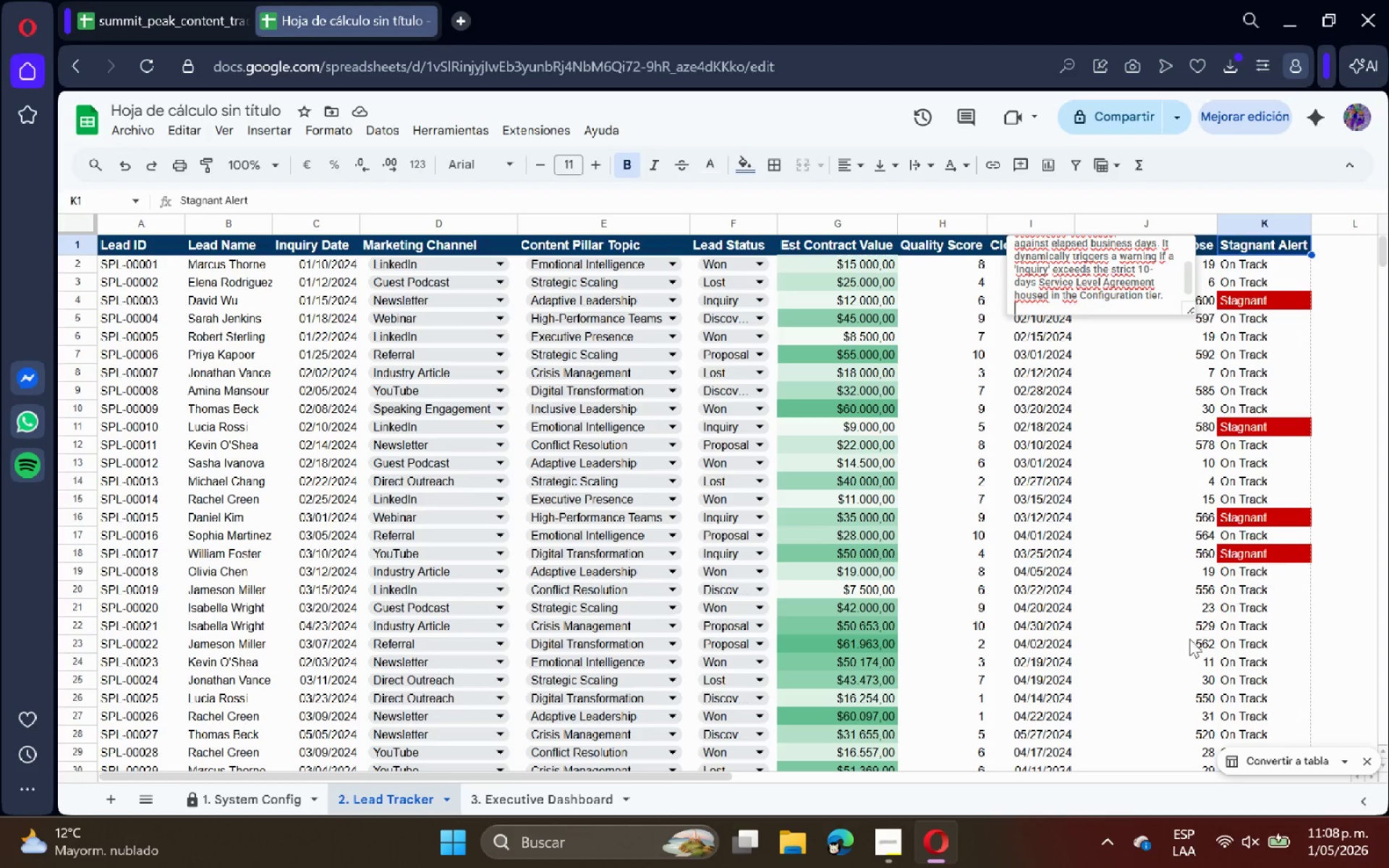 
left_click([1161, 361])
 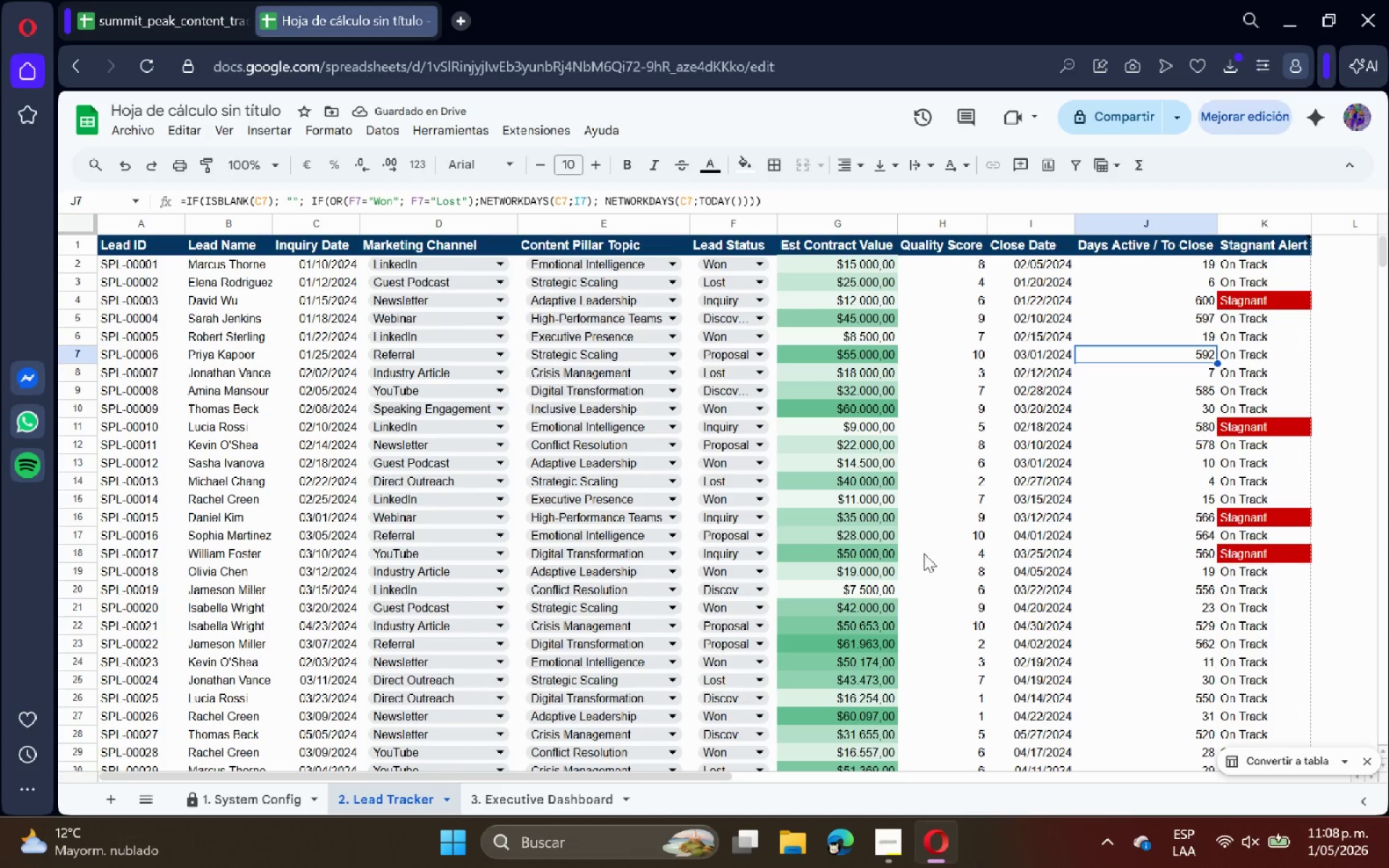 
left_click([589, 795])
 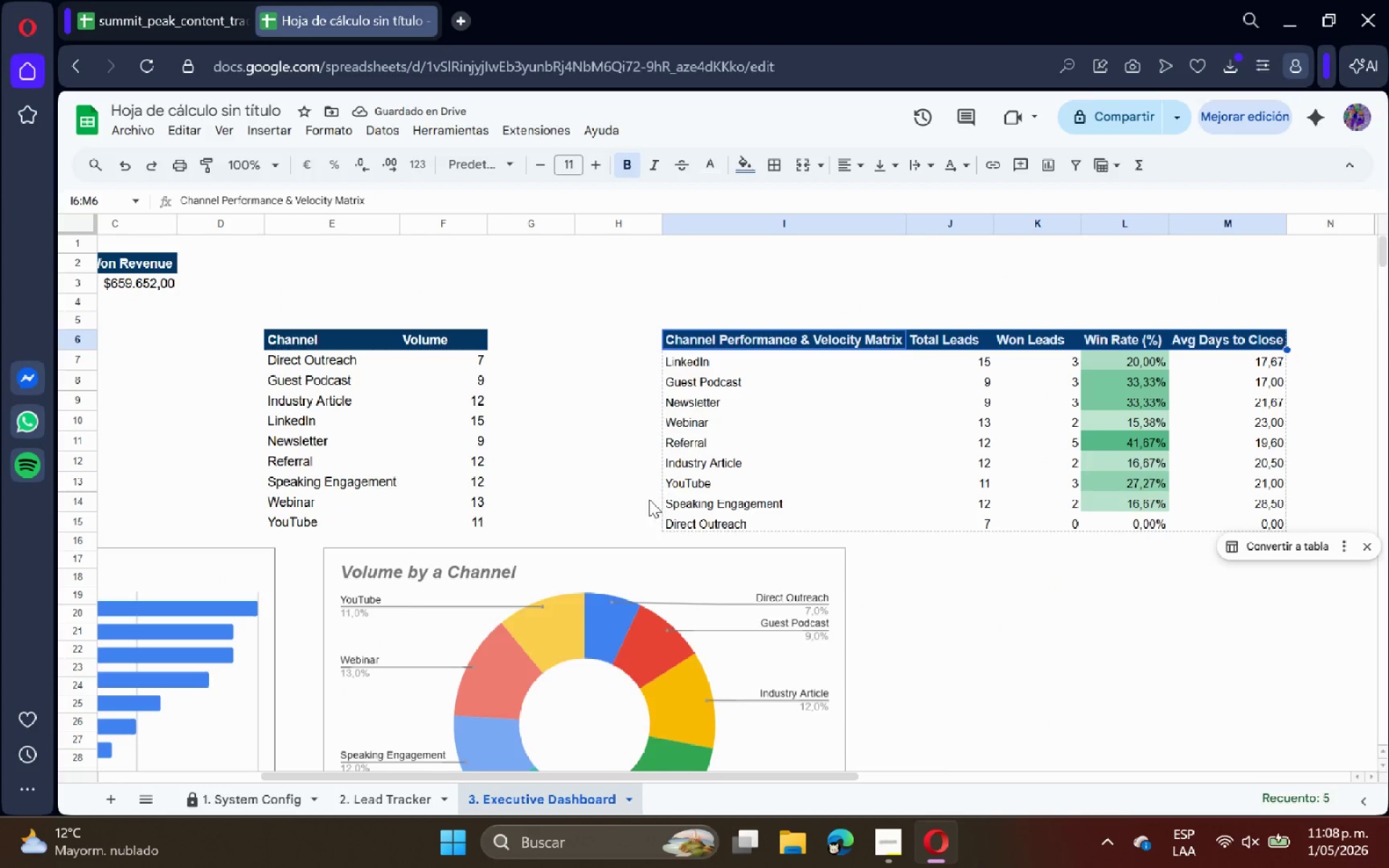 
scroll: coordinate [721, 422], scroll_direction: up, amount: 4.0
 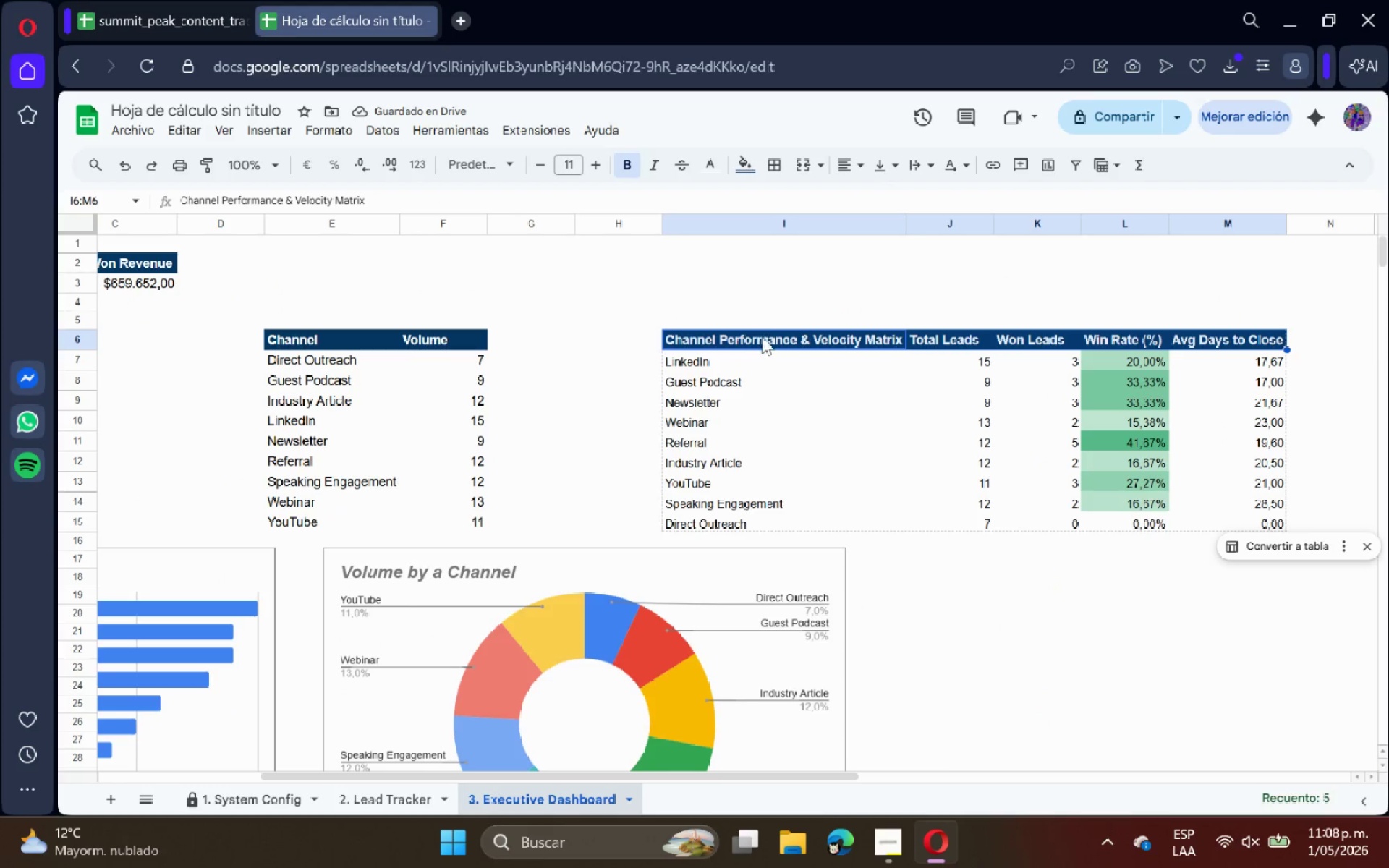 
left_click([768, 328])
 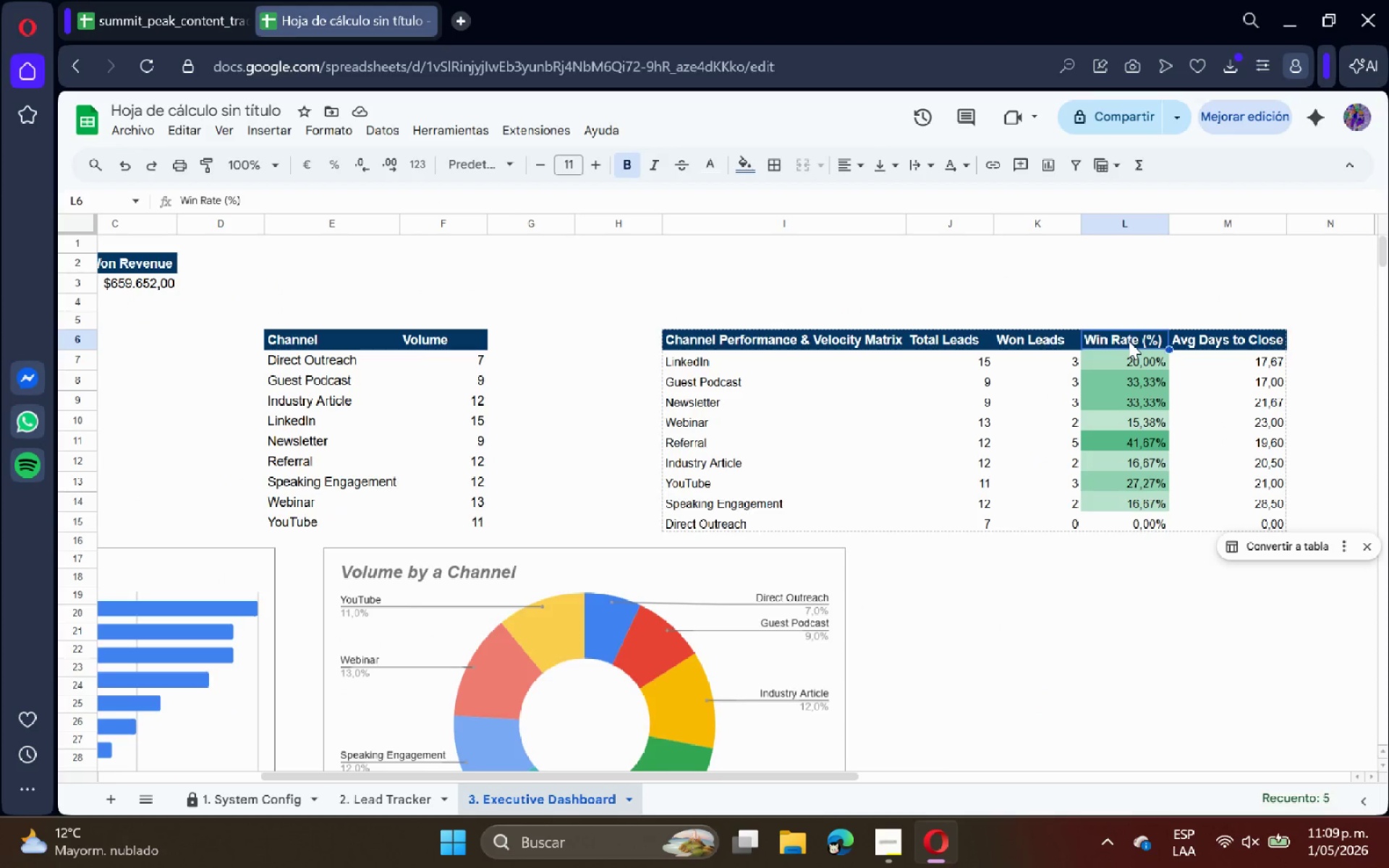 
double_click([1106, 253])
 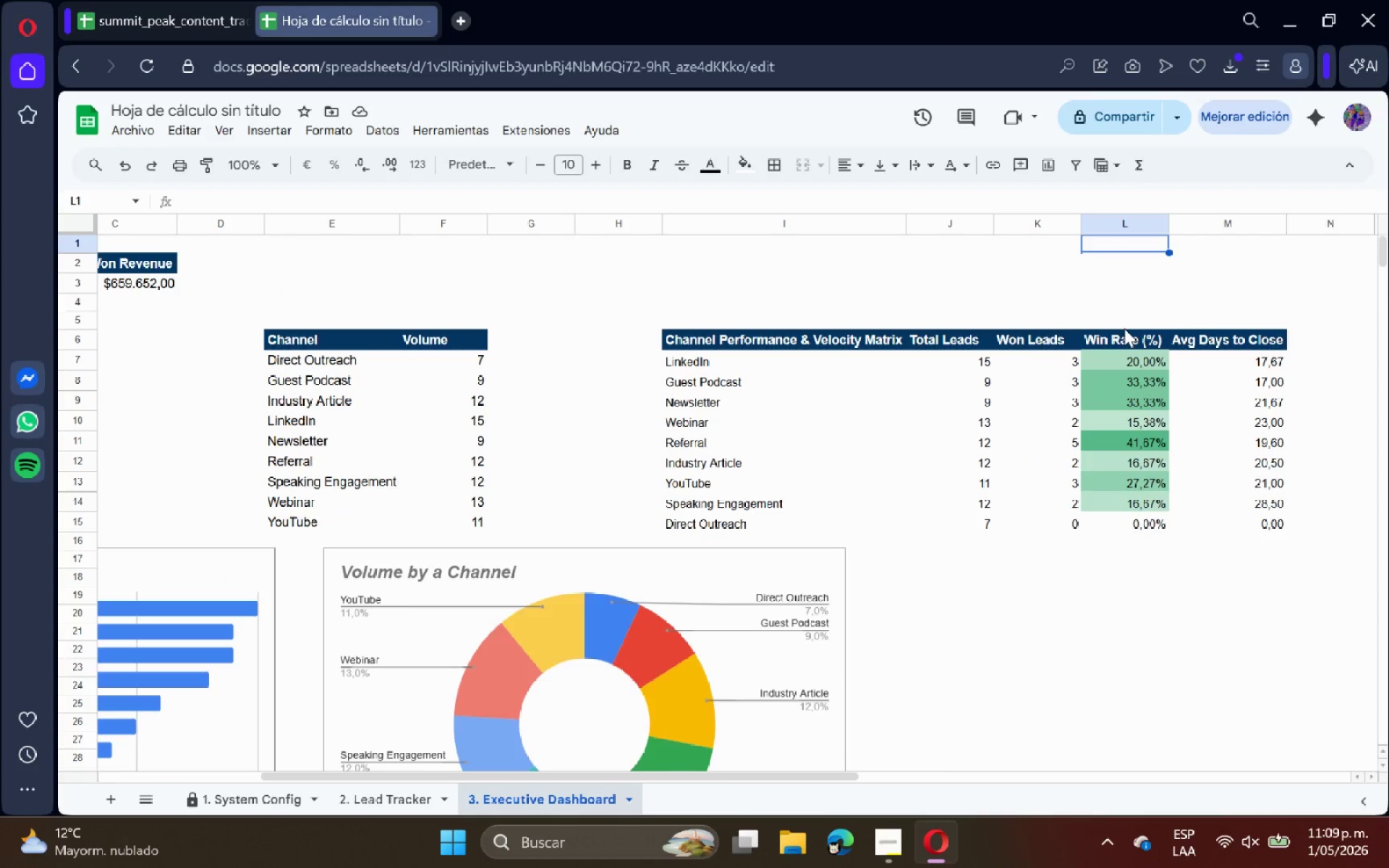 
triple_click([1126, 330])
 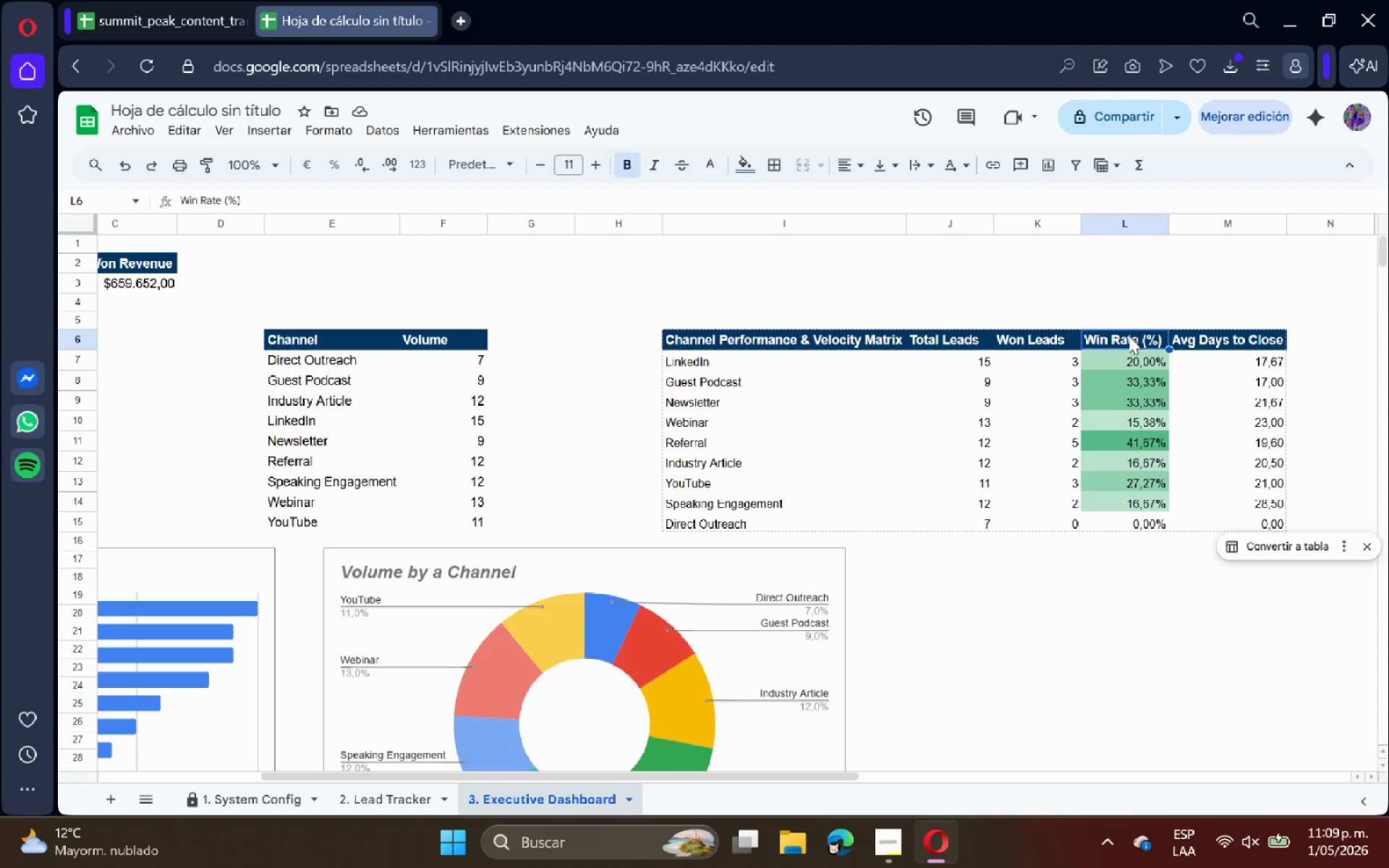 
right_click([1129, 336])
 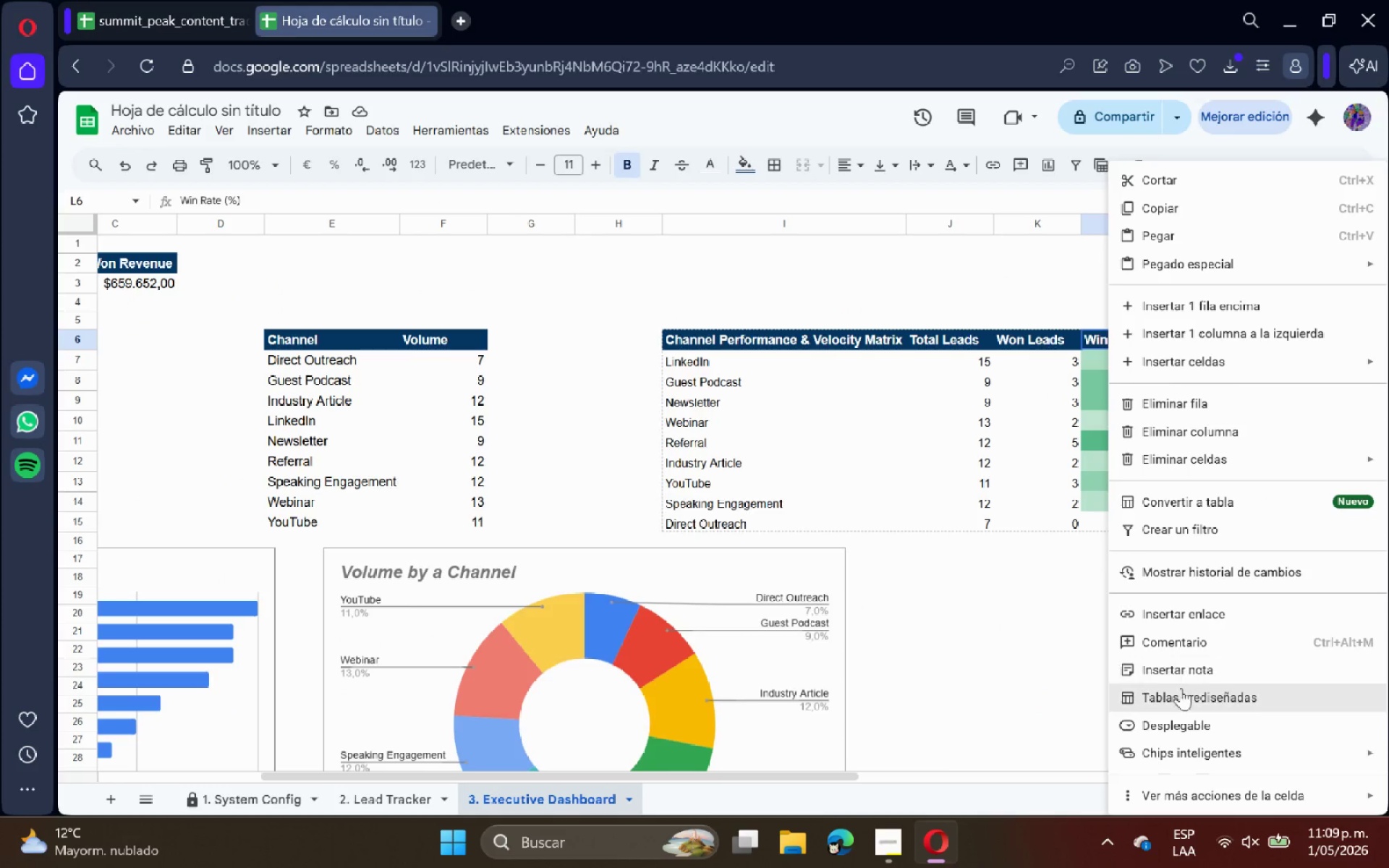 
left_click([1184, 676])
 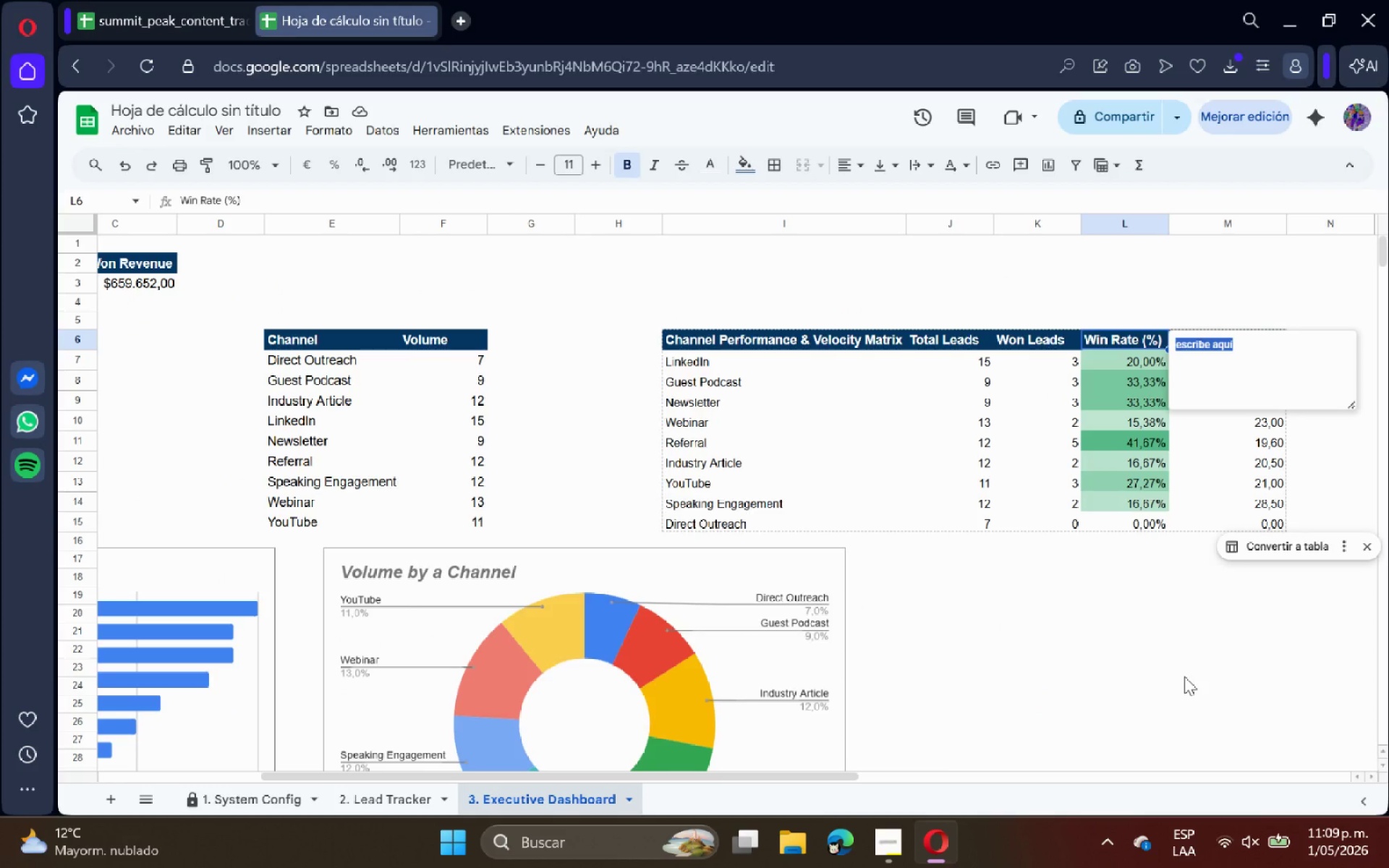 
type(Co)
key(Backspace)
key(Backspace)
key(Backspace)
type(Conversion Engine> Calculates strict Lead-to-Win velocity. This dynamic array allows Marketing to instantly pivot budgets)
key(Backspace)
type( towards channels demonstrating the highest hisoti)
key(Backspace)
key(Backspace)
key(Backspace)
type(torical ROI and fastest close times.)
 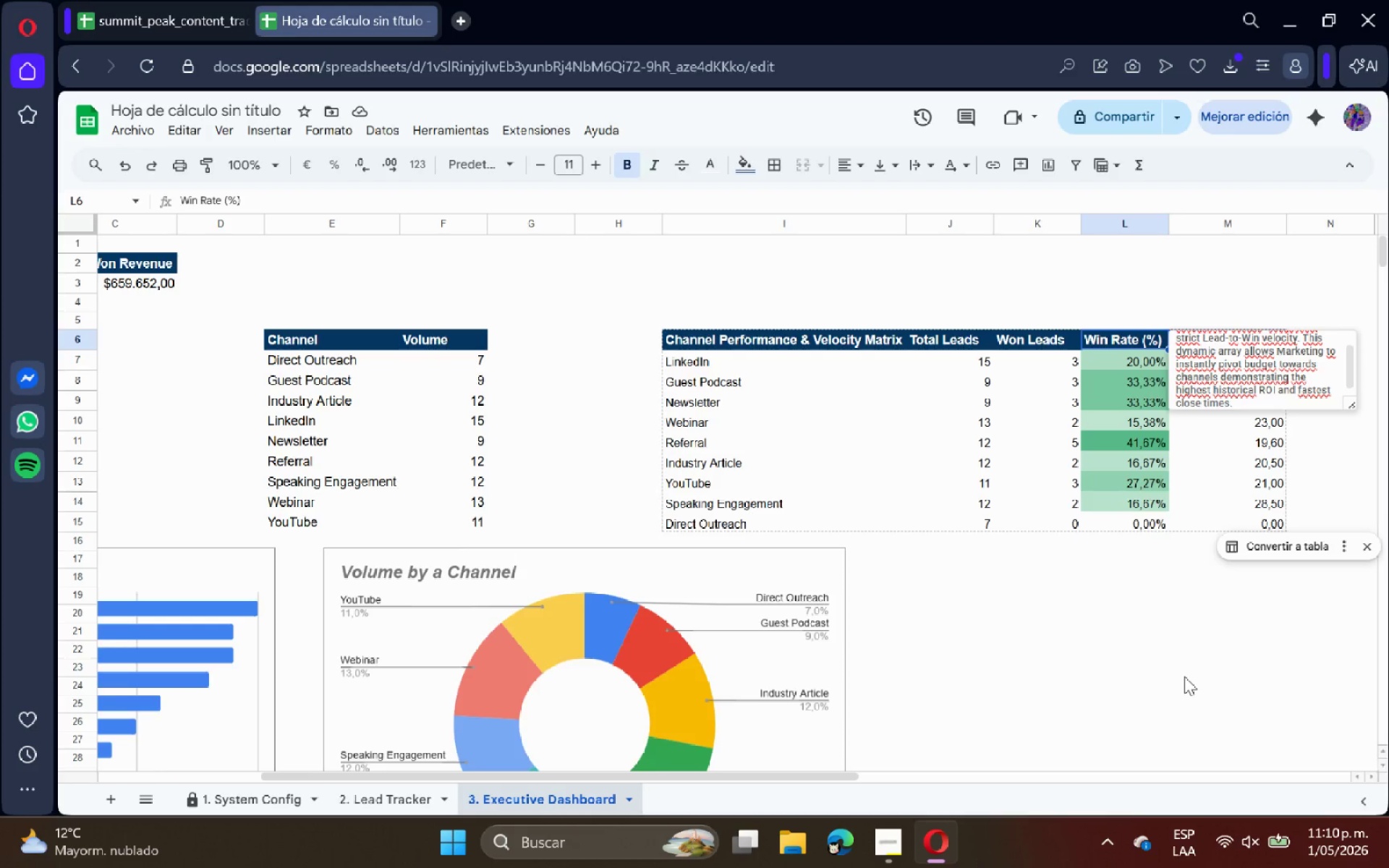 
left_click([1082, 618])